 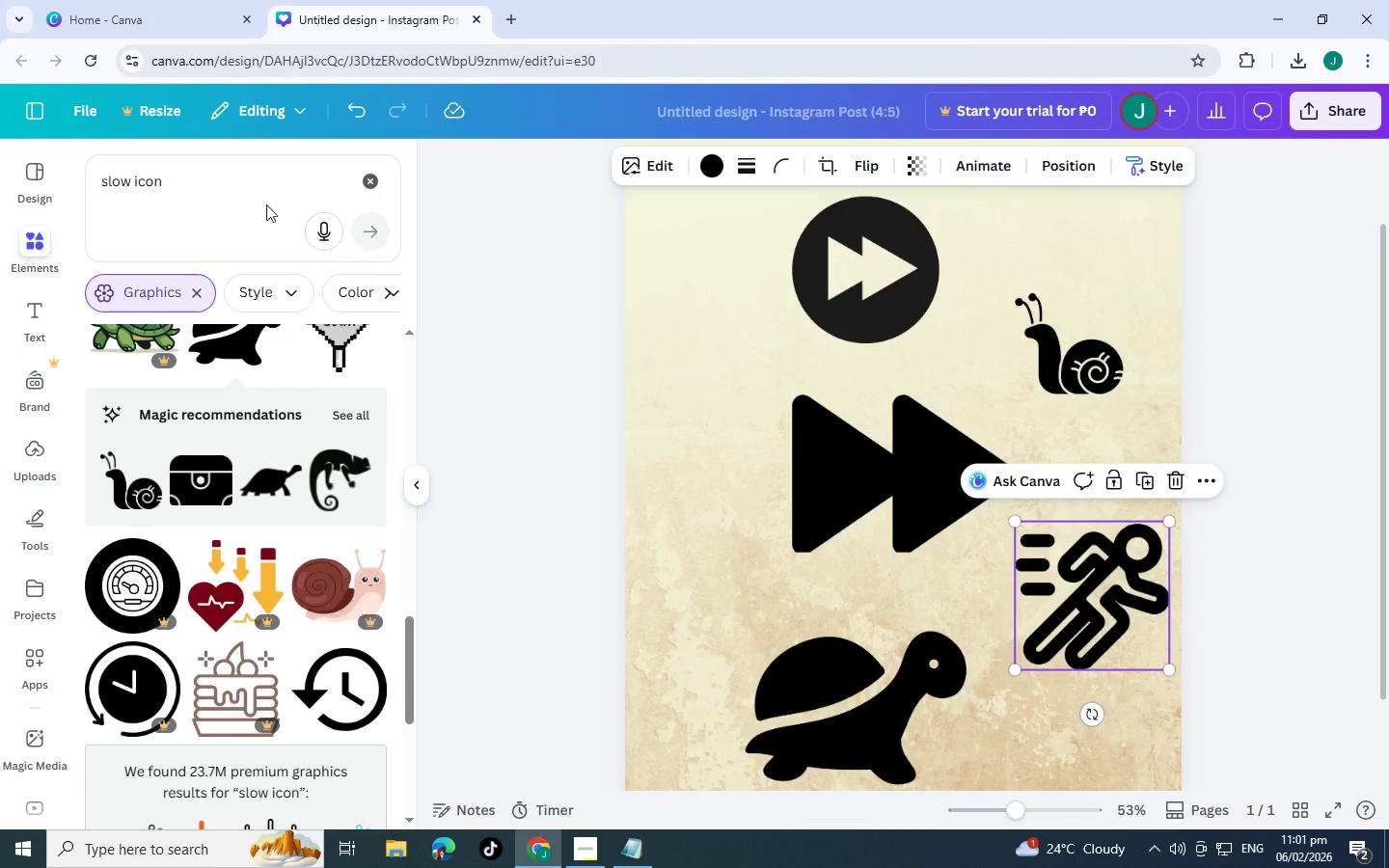 
left_click_drag(start_coordinate=[214, 183], to_coordinate=[32, 184])
 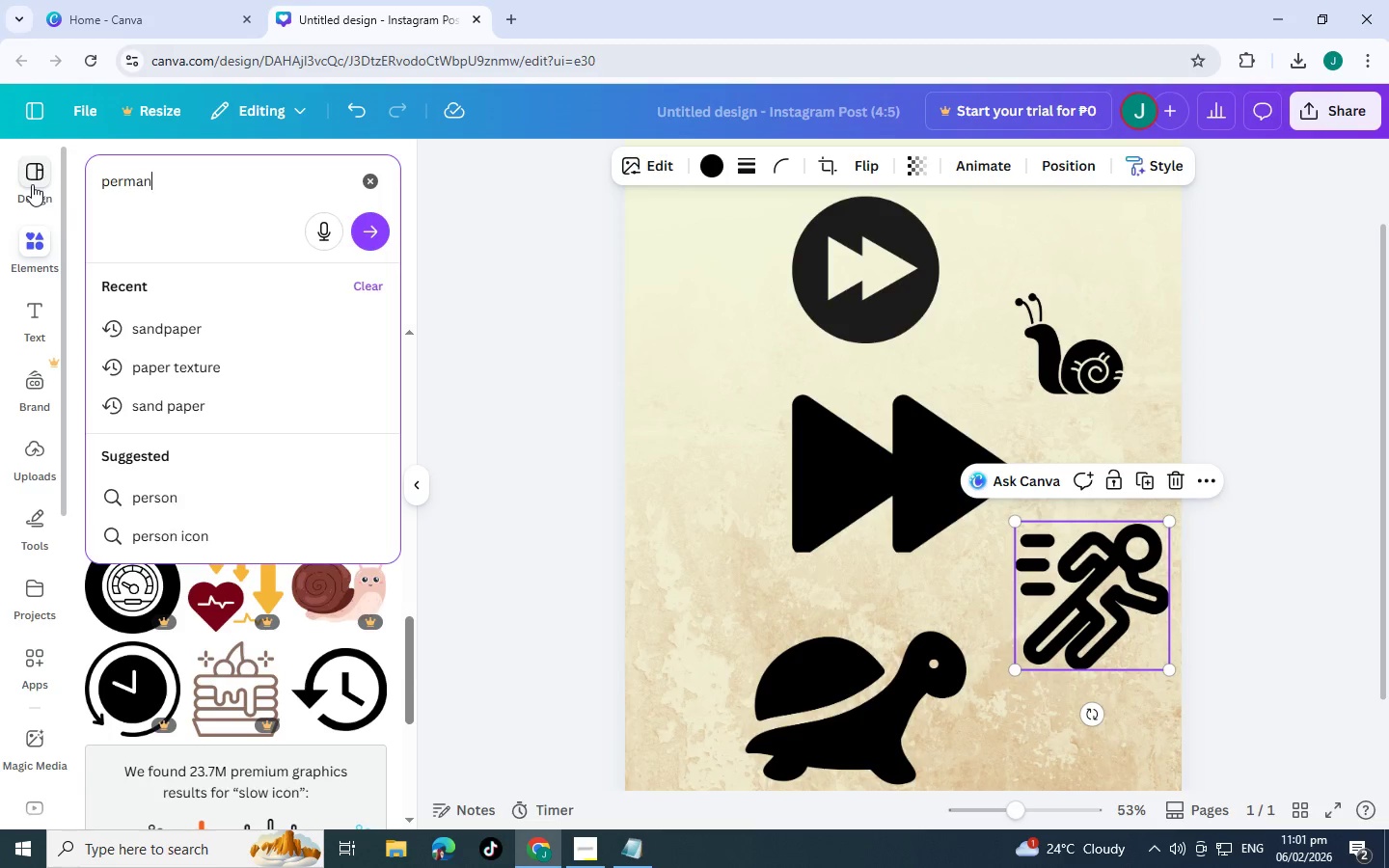 
wait(7.34)
 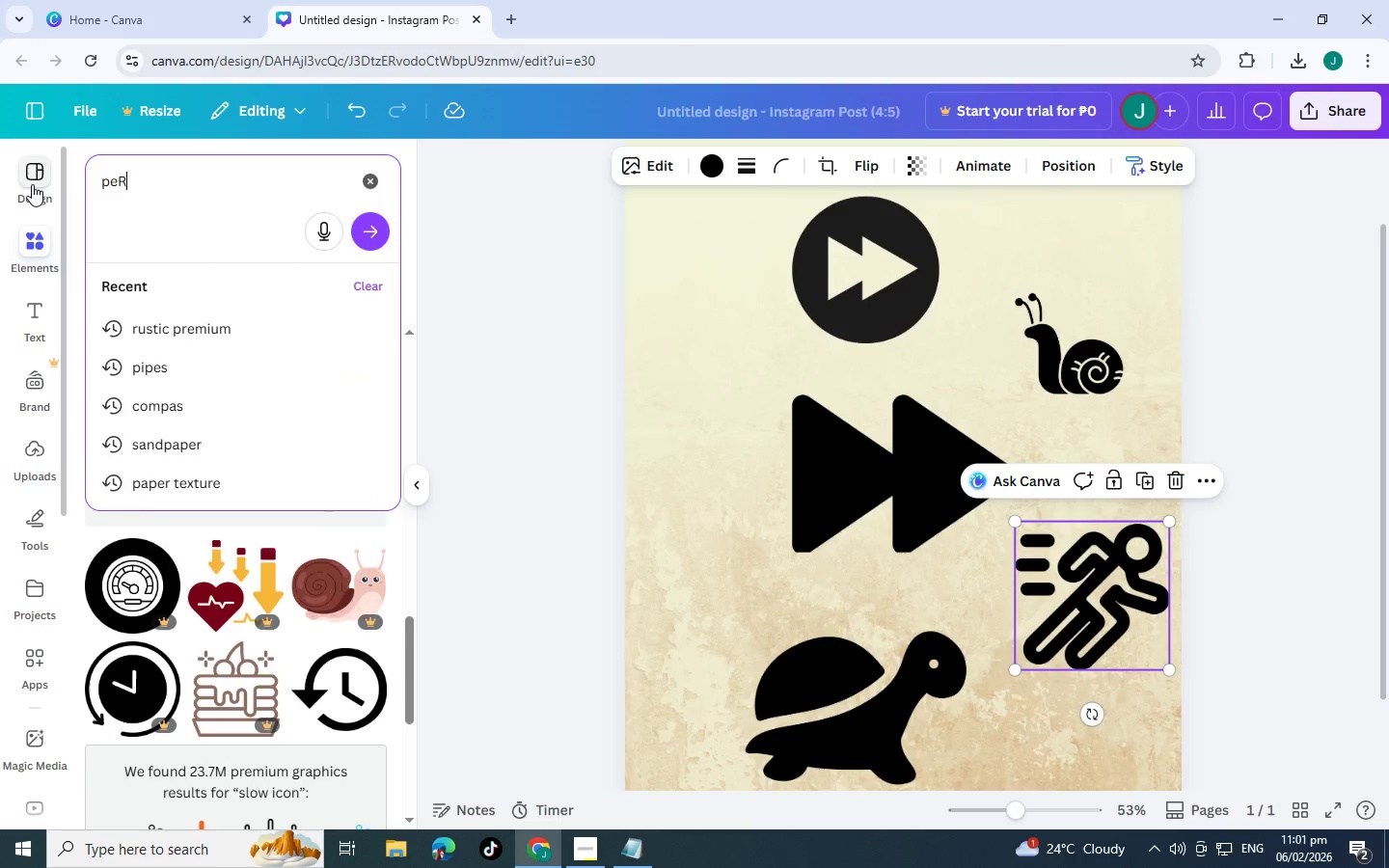 
key(Enter)
 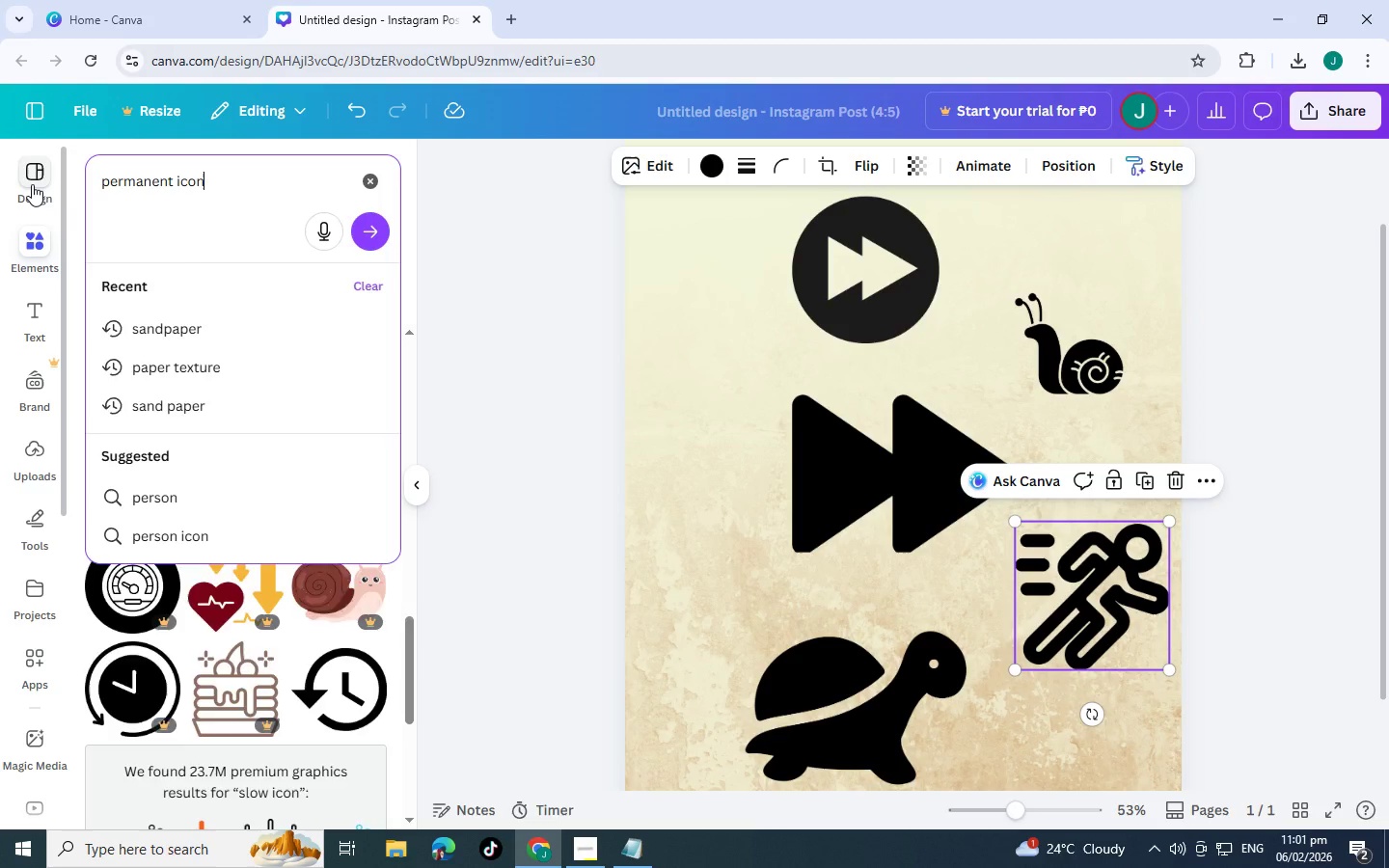 
key(Backslash)
 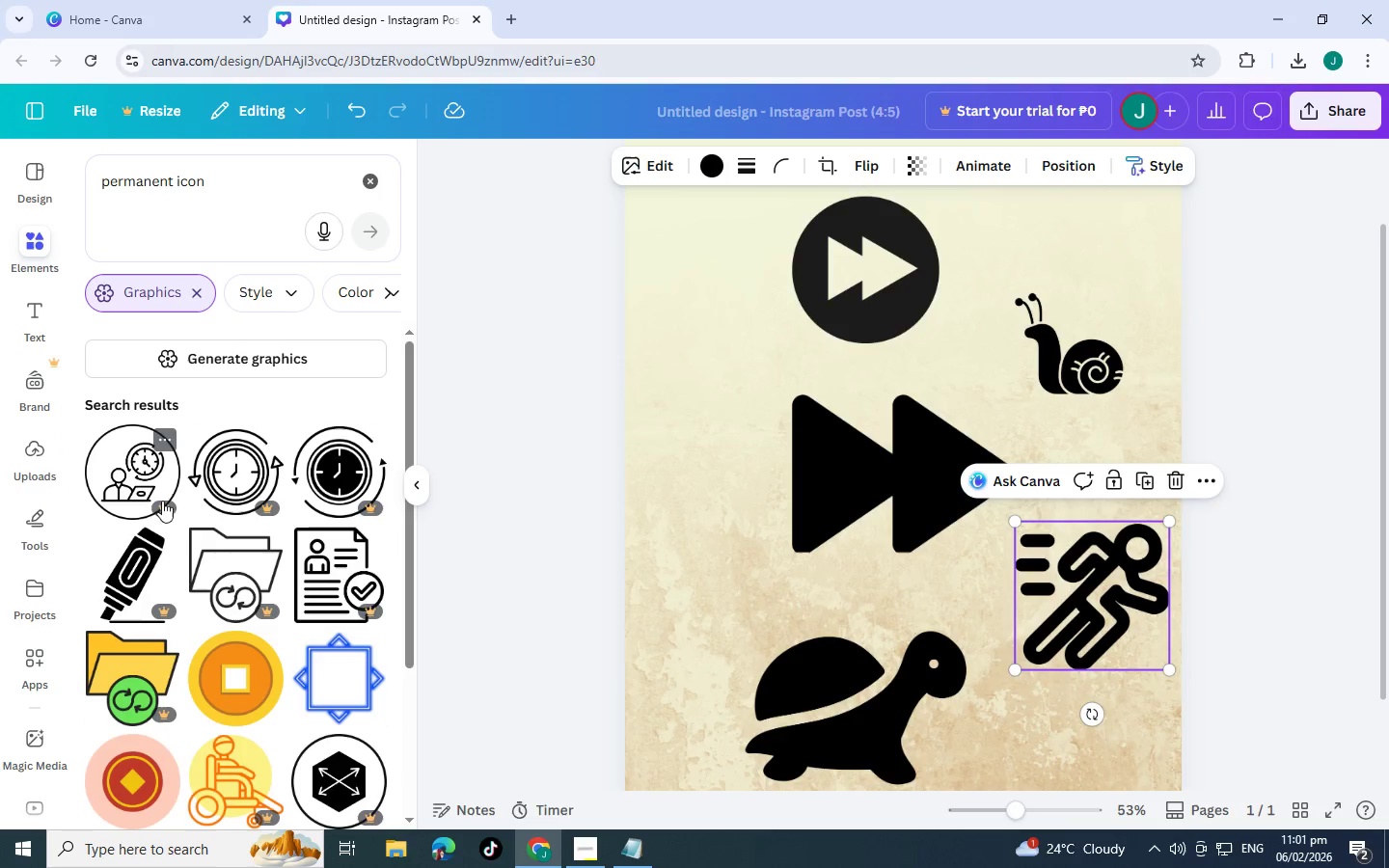 
scroll: coordinate [257, 505], scroll_direction: down, amount: 9.0
 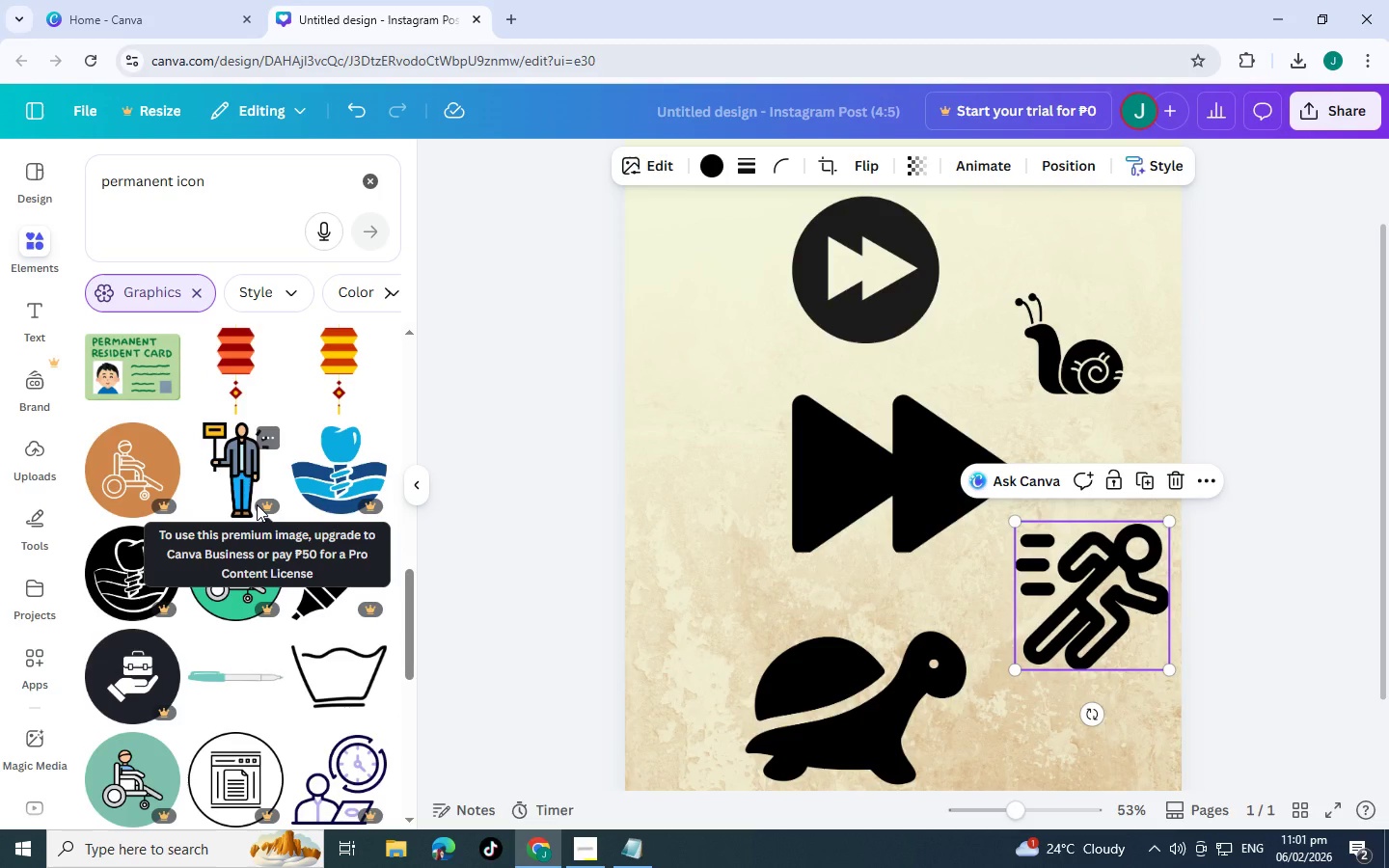 
scroll: coordinate [299, 448], scroll_direction: down, amount: 14.0
 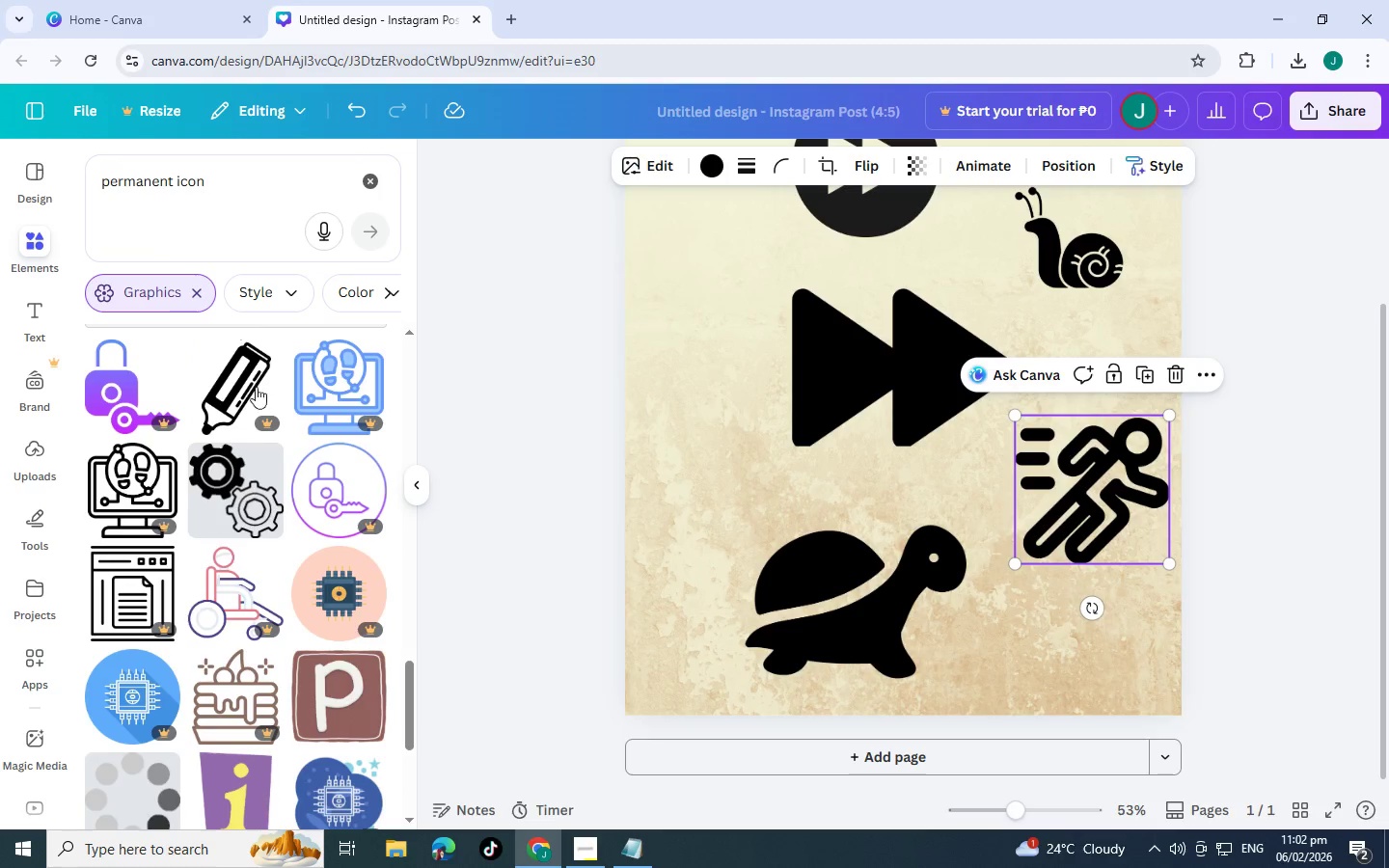 
scroll: coordinate [238, 459], scroll_direction: down, amount: 6.0
 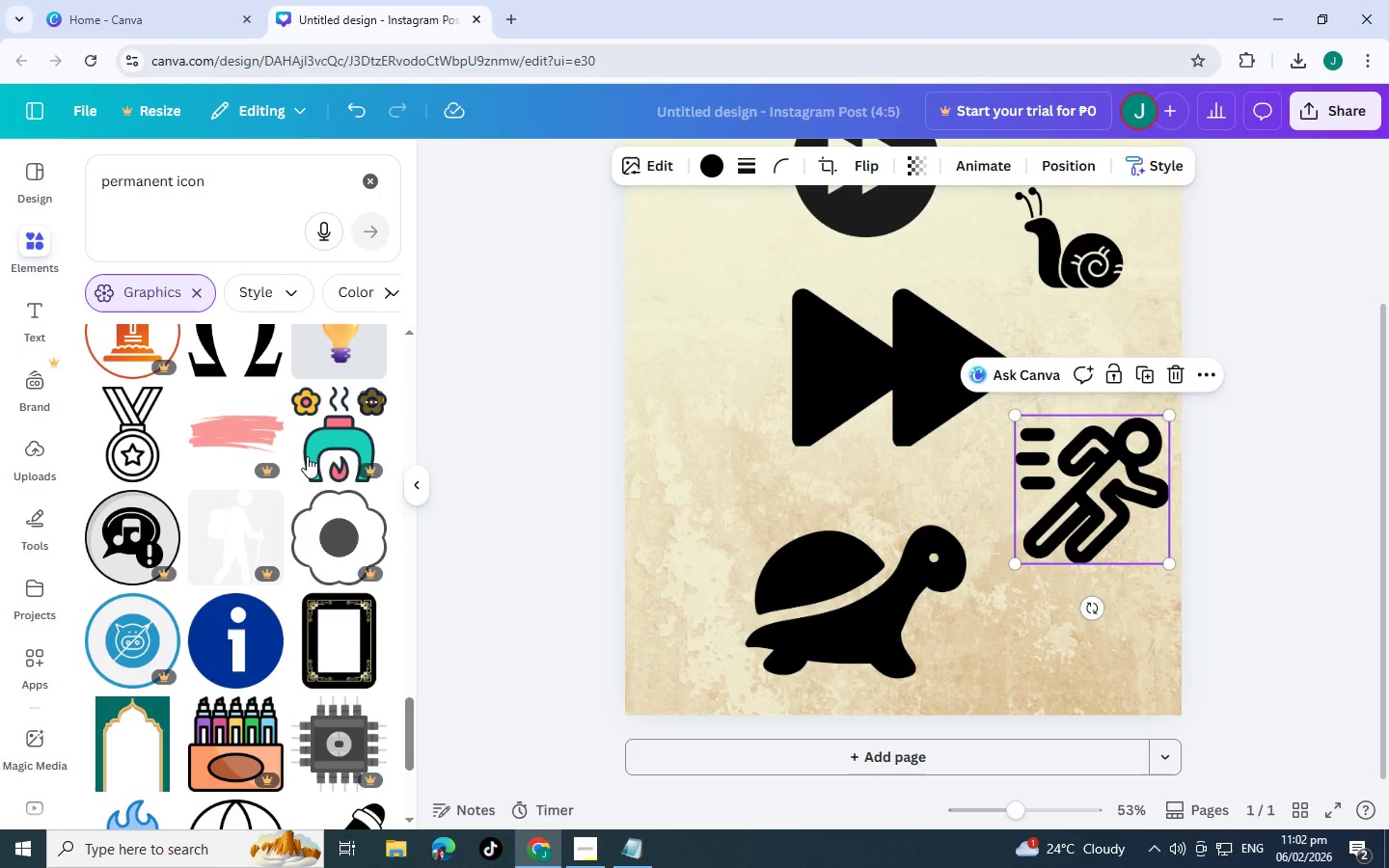 
scroll: coordinate [302, 449], scroll_direction: down, amount: 6.0
 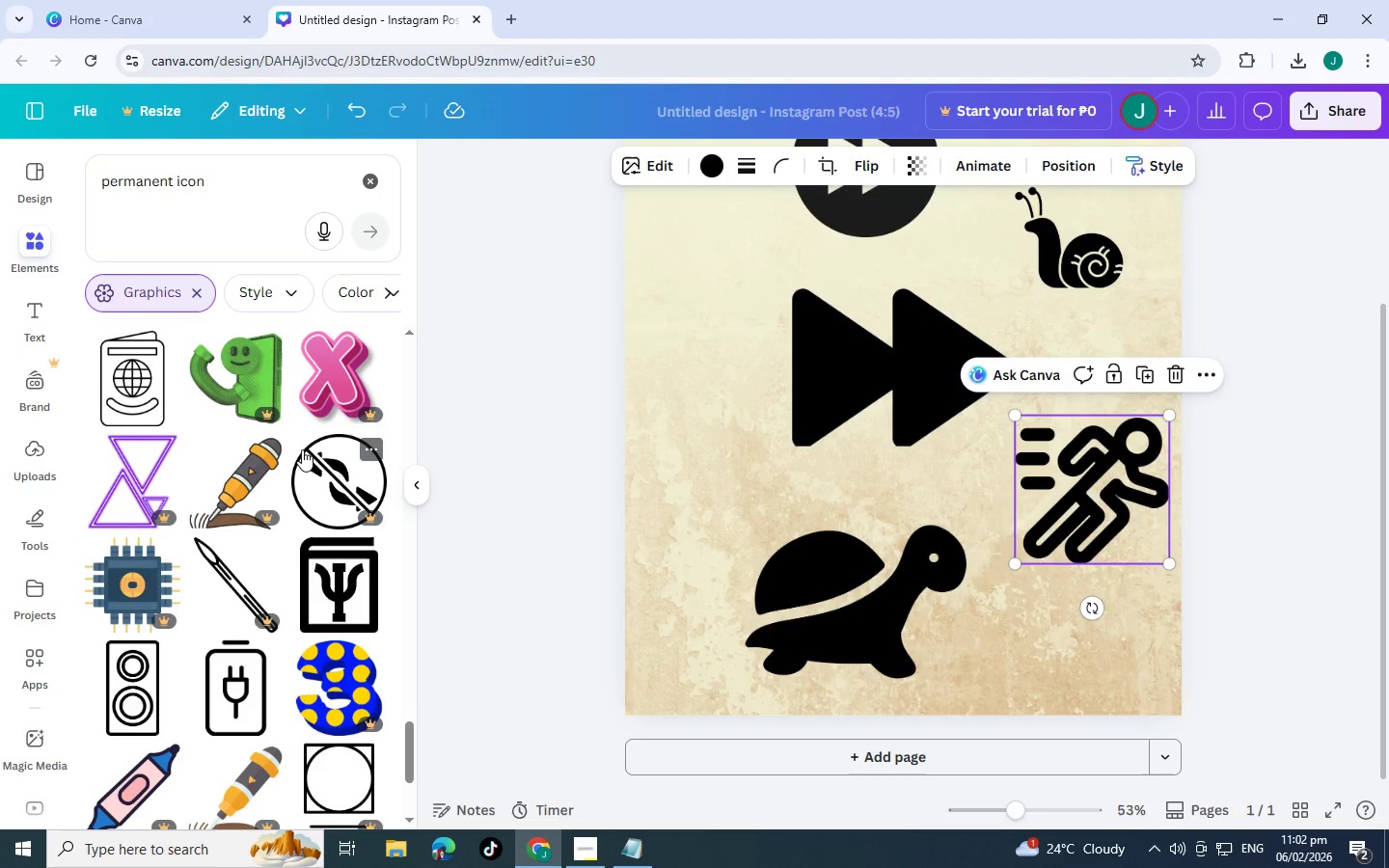 
scroll: coordinate [257, 431], scroll_direction: down, amount: 7.0
 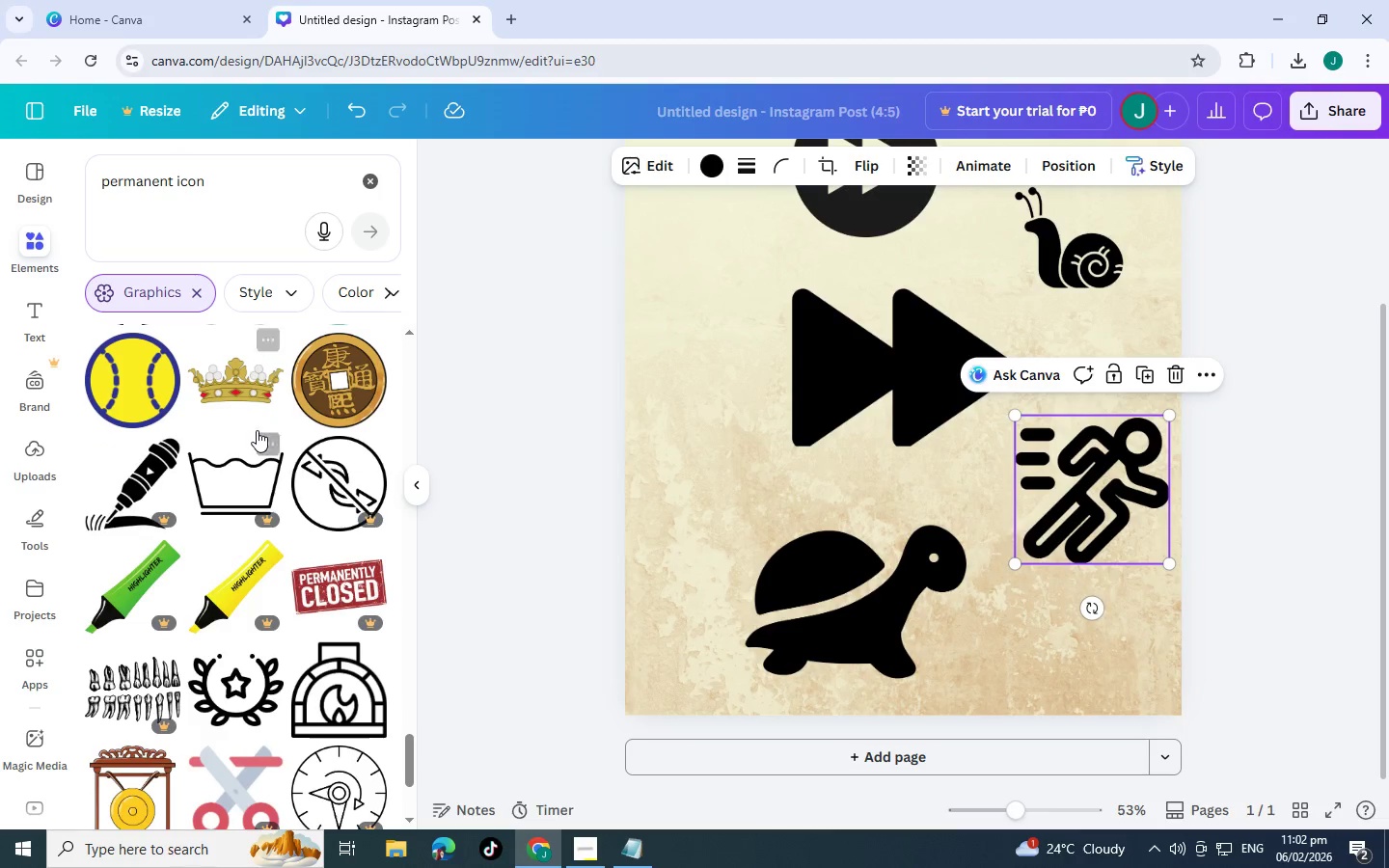 
scroll: coordinate [237, 448], scroll_direction: down, amount: 6.0
 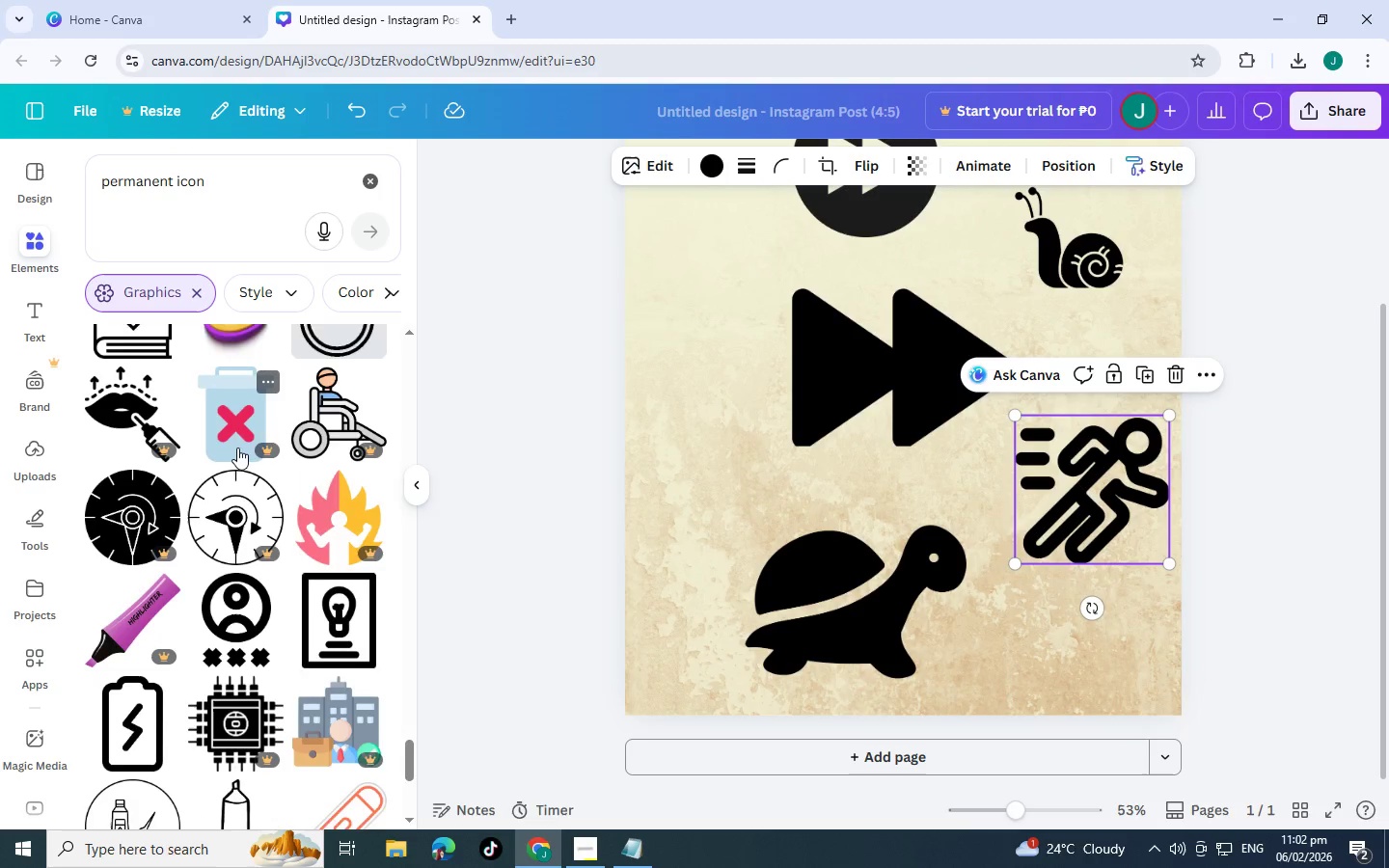 
scroll: coordinate [204, 445], scroll_direction: down, amount: 5.0
 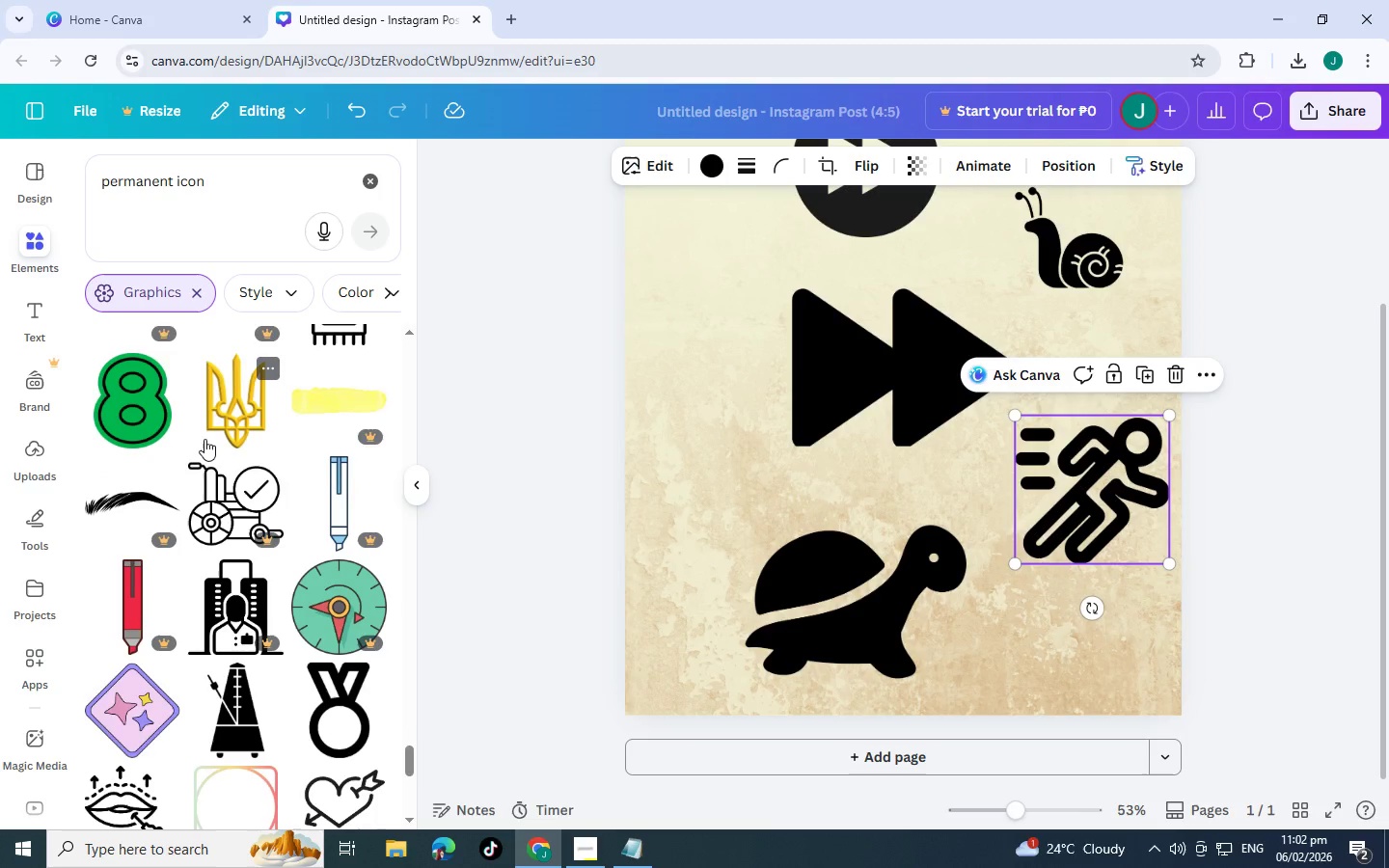 
scroll: coordinate [181, 420], scroll_direction: down, amount: 6.0
 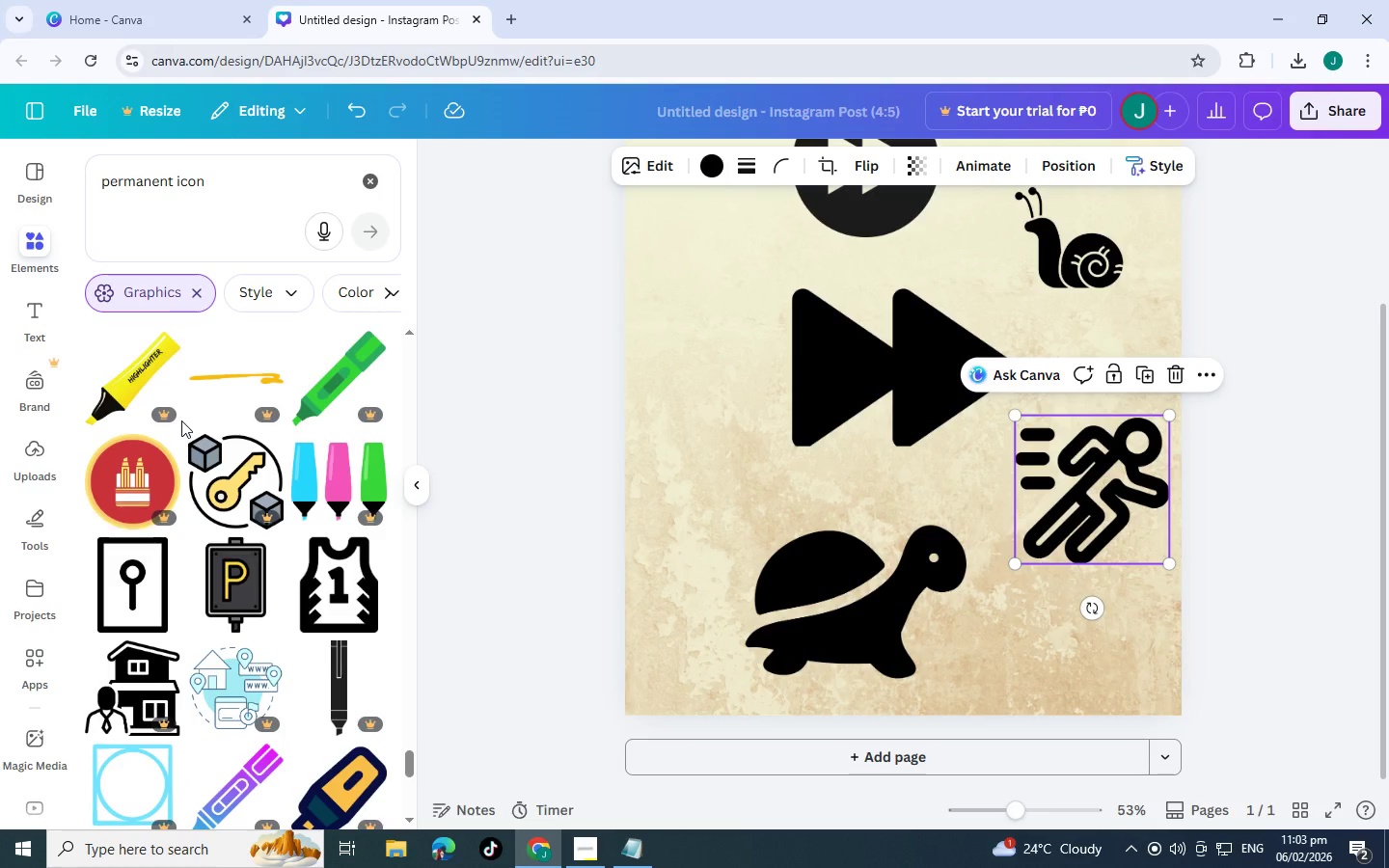 
scroll: coordinate [229, 537], scroll_direction: down, amount: 11.0
 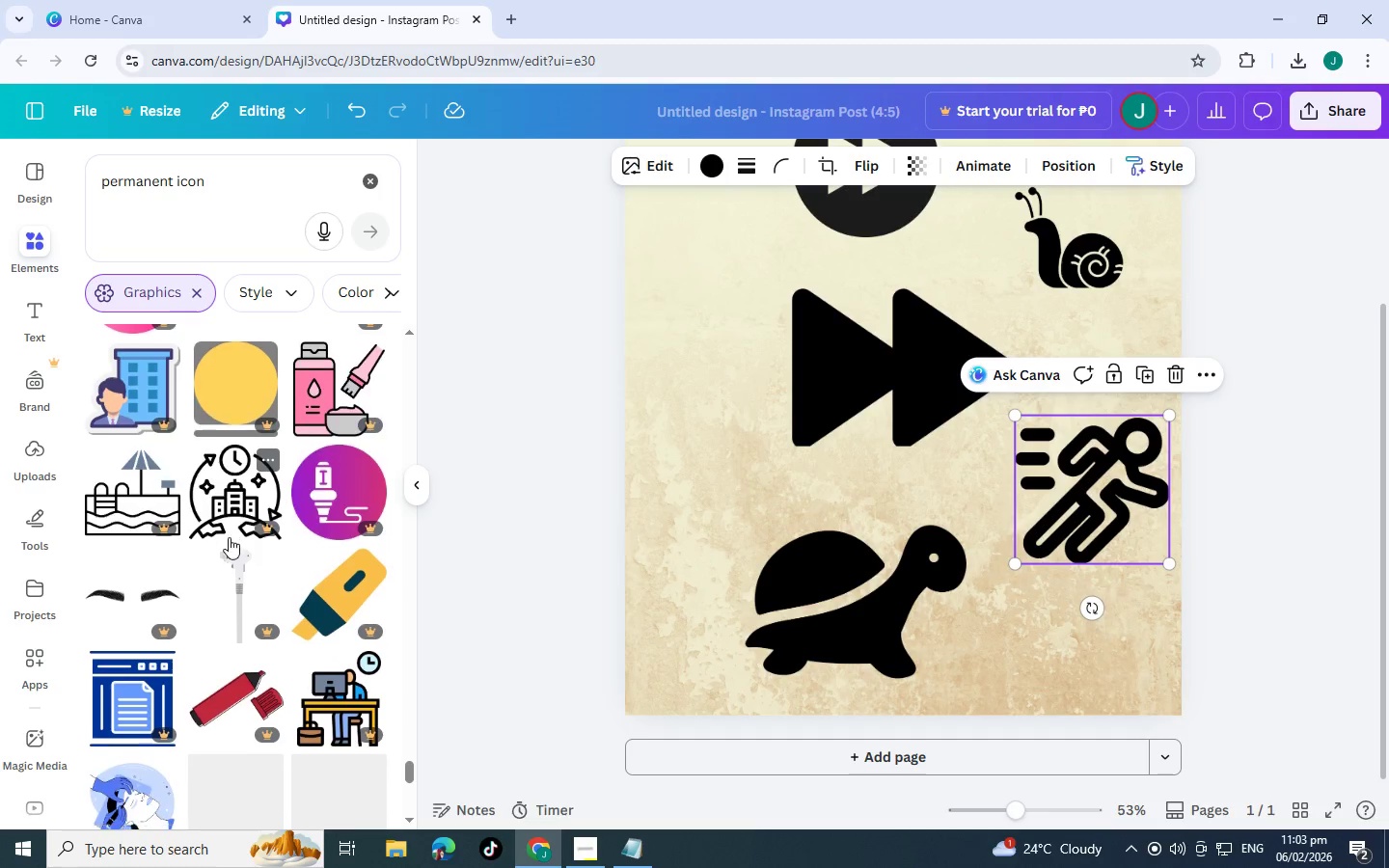 
scroll: coordinate [229, 536], scroll_direction: down, amount: 7.0
 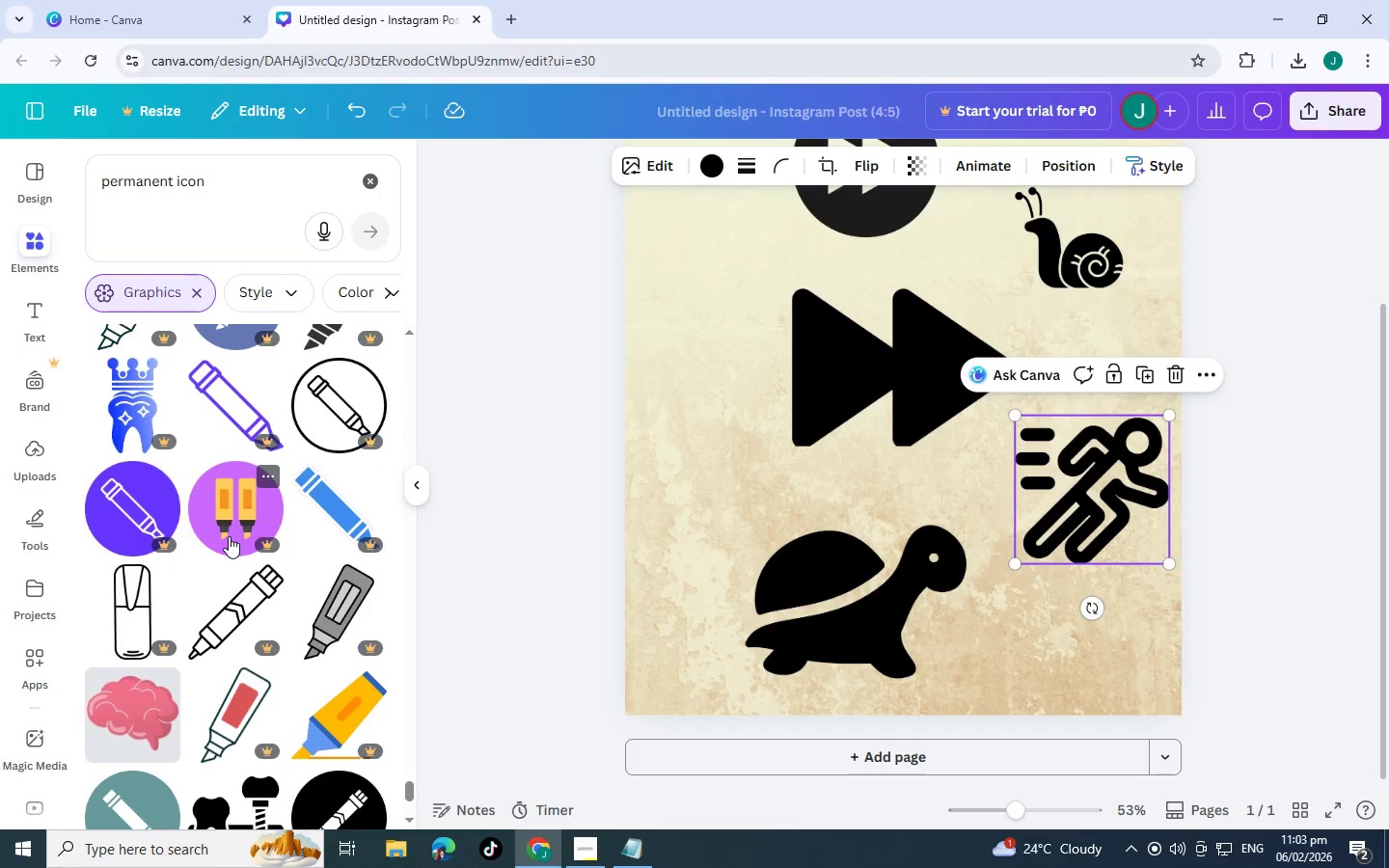 
scroll: coordinate [229, 536], scroll_direction: down, amount: 5.0
 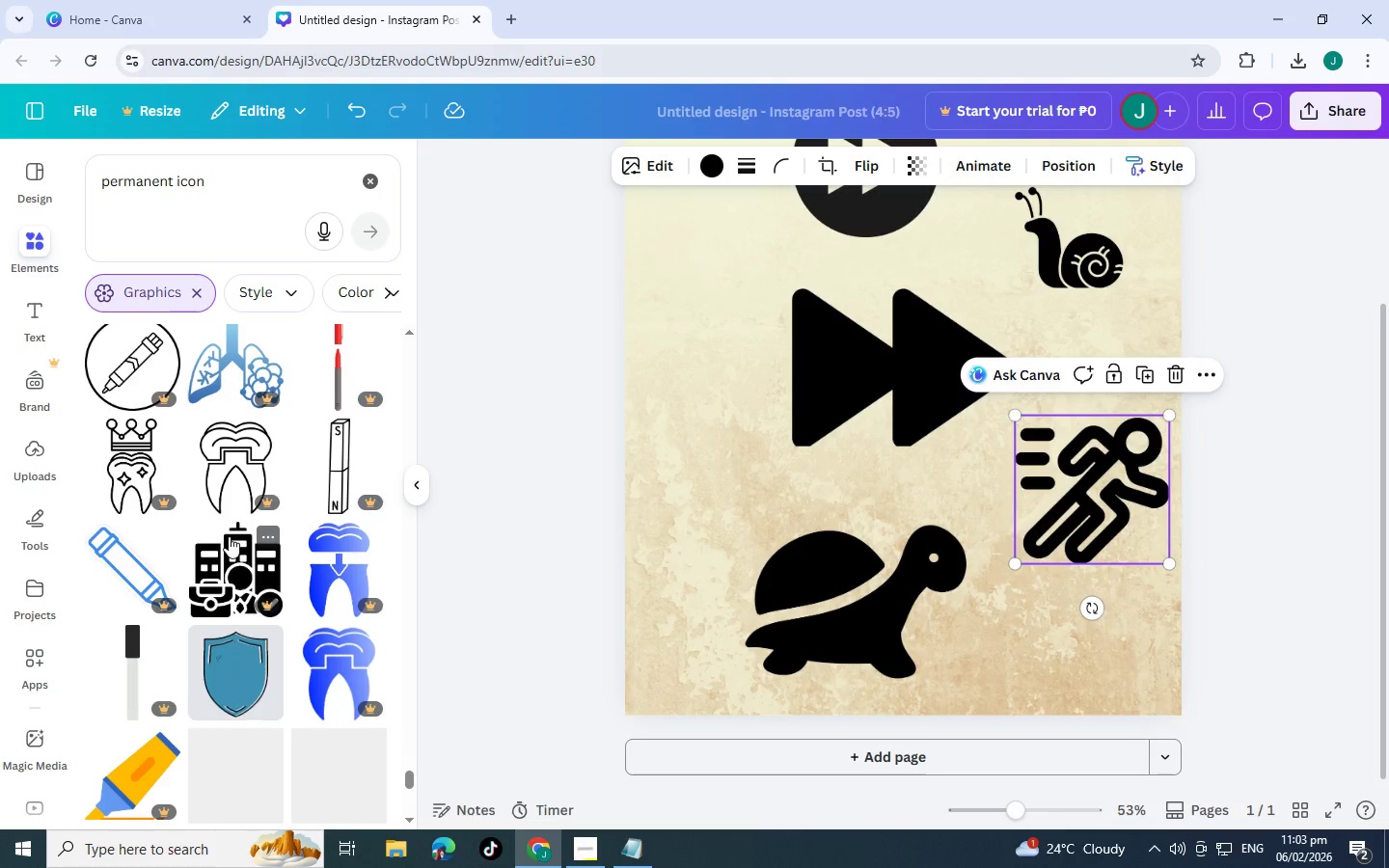 
scroll: coordinate [187, 534], scroll_direction: down, amount: 8.0
 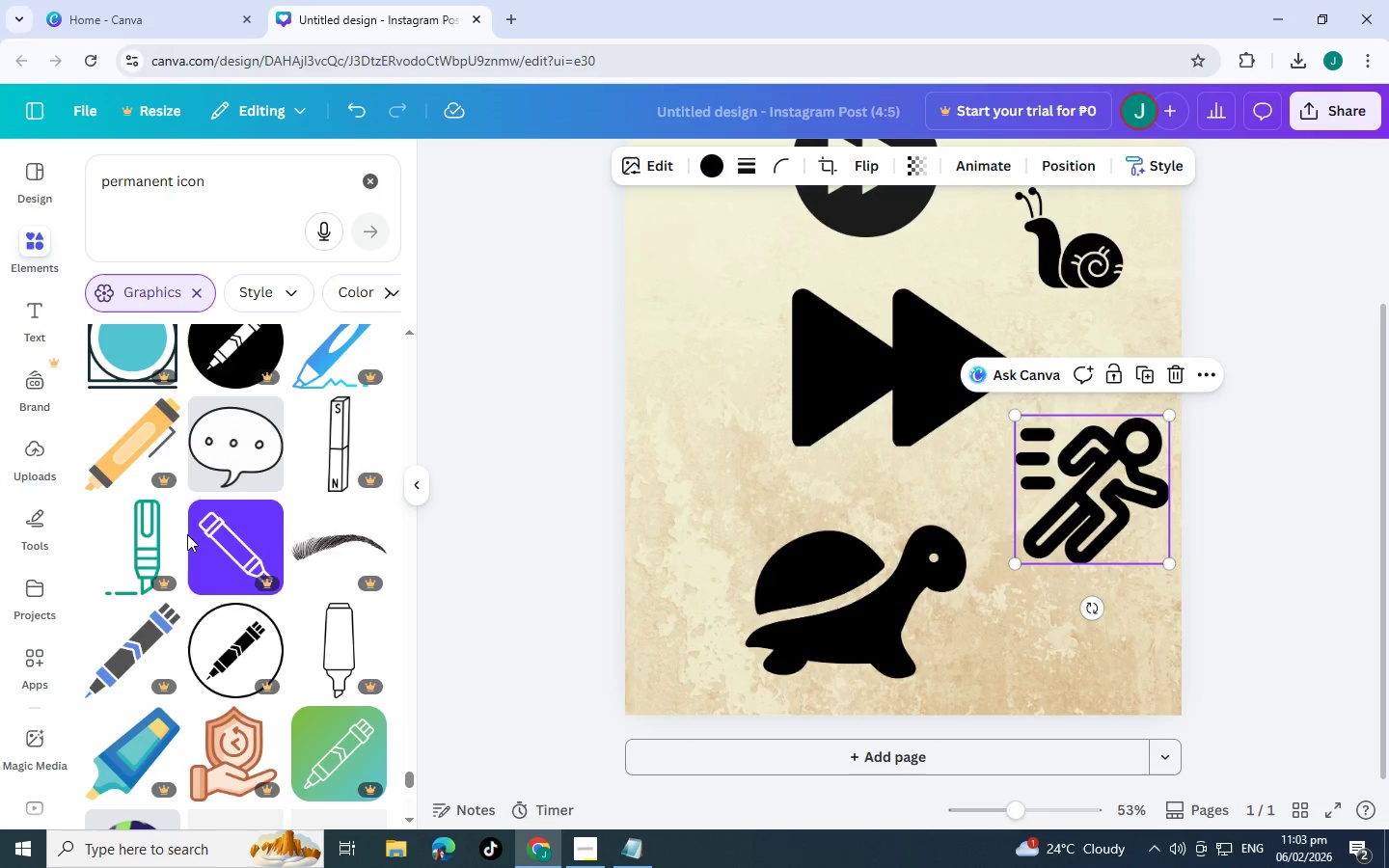 
scroll: coordinate [179, 531], scroll_direction: down, amount: 6.0
 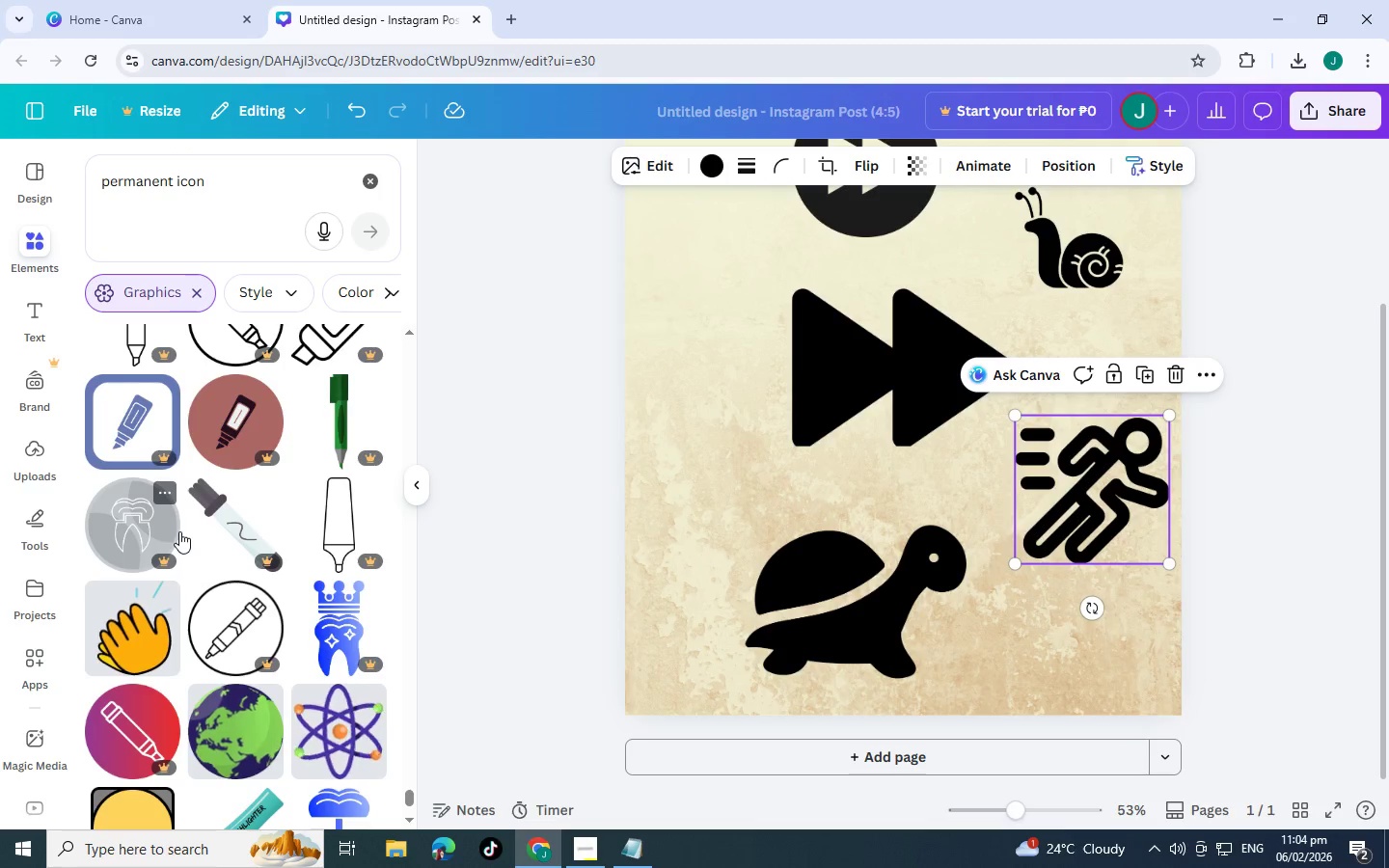 
scroll: coordinate [170, 546], scroll_direction: down, amount: 4.0
 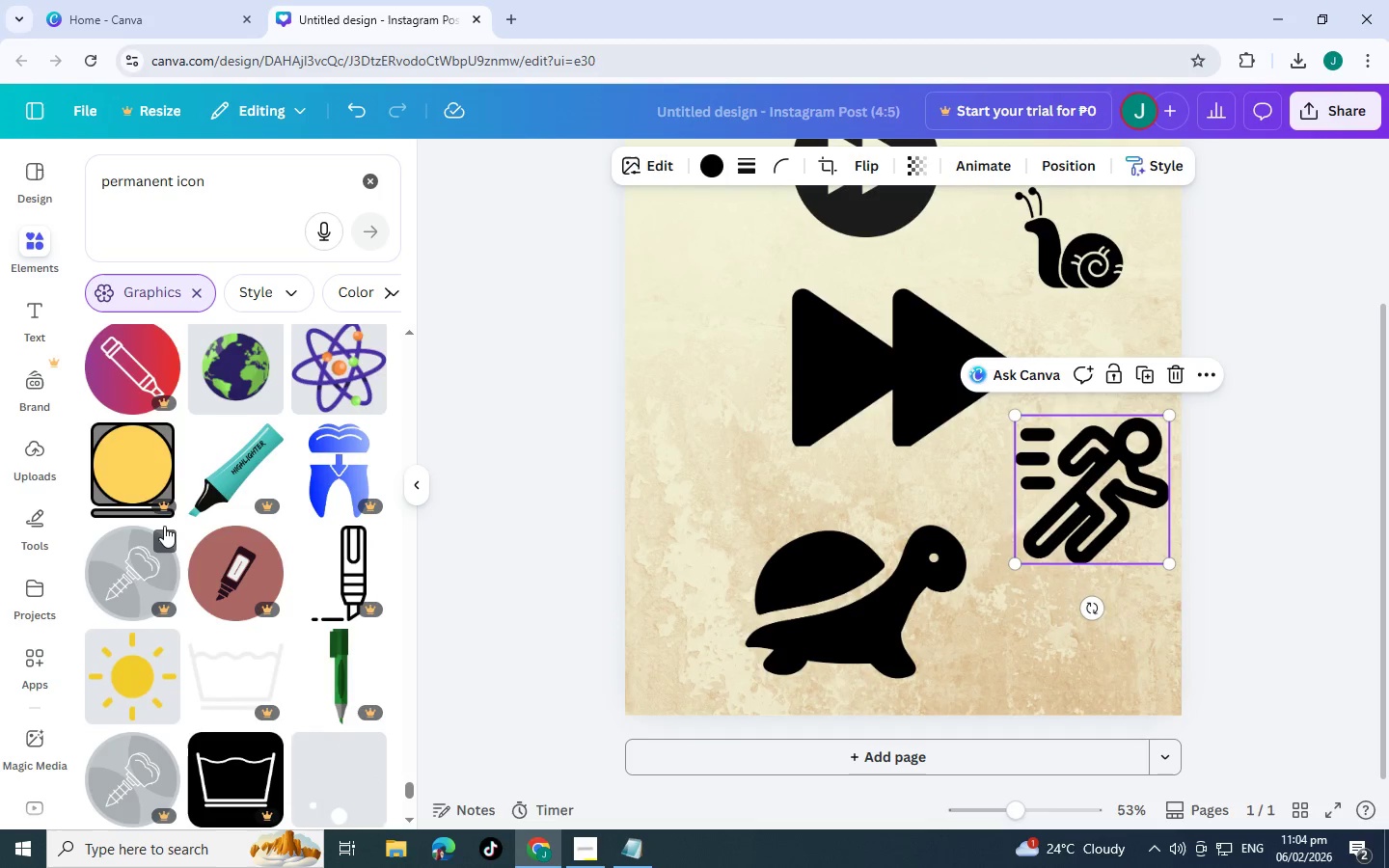 
wait(6.27)
 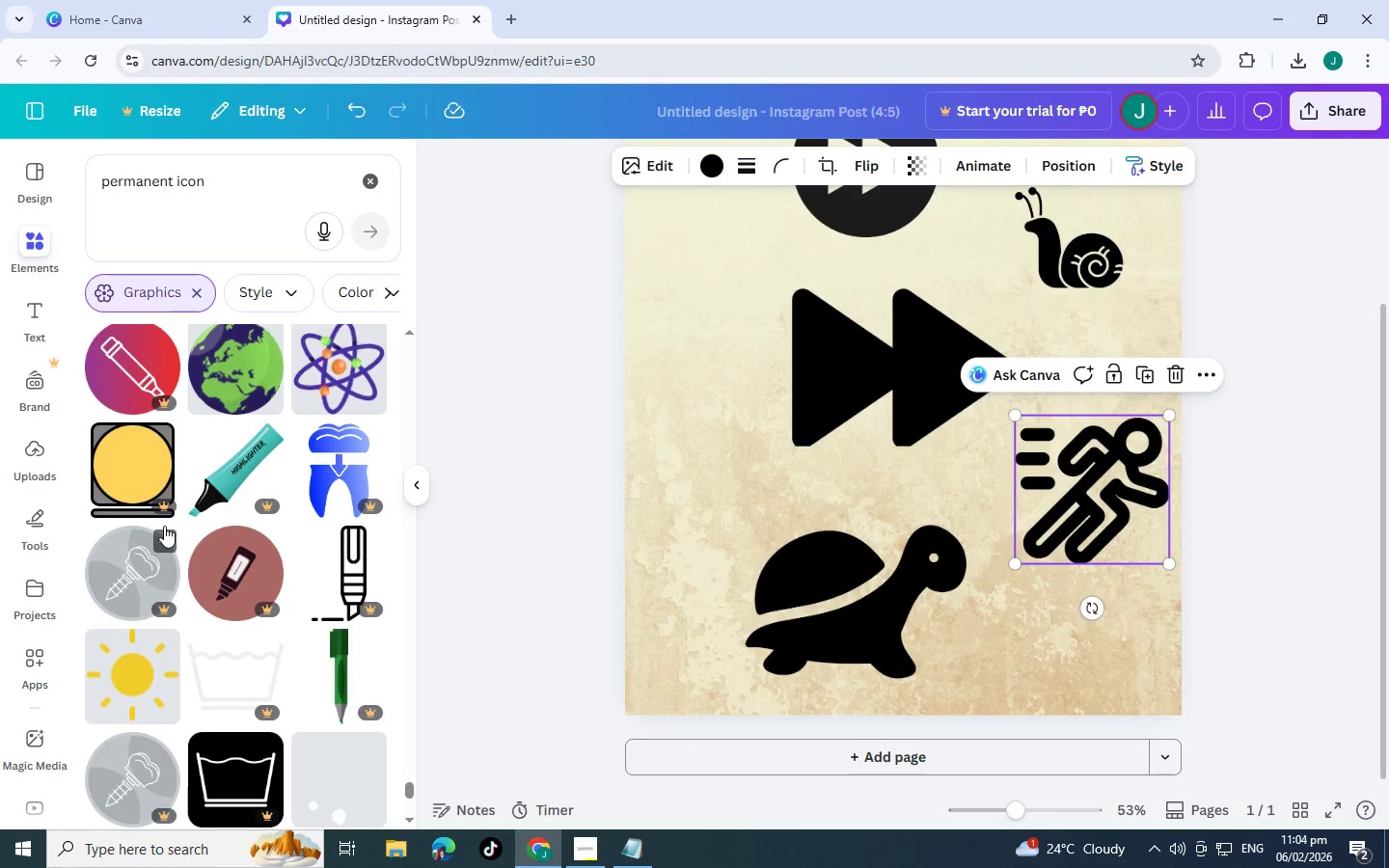 
scroll: coordinate [165, 526], scroll_direction: down, amount: 5.0
 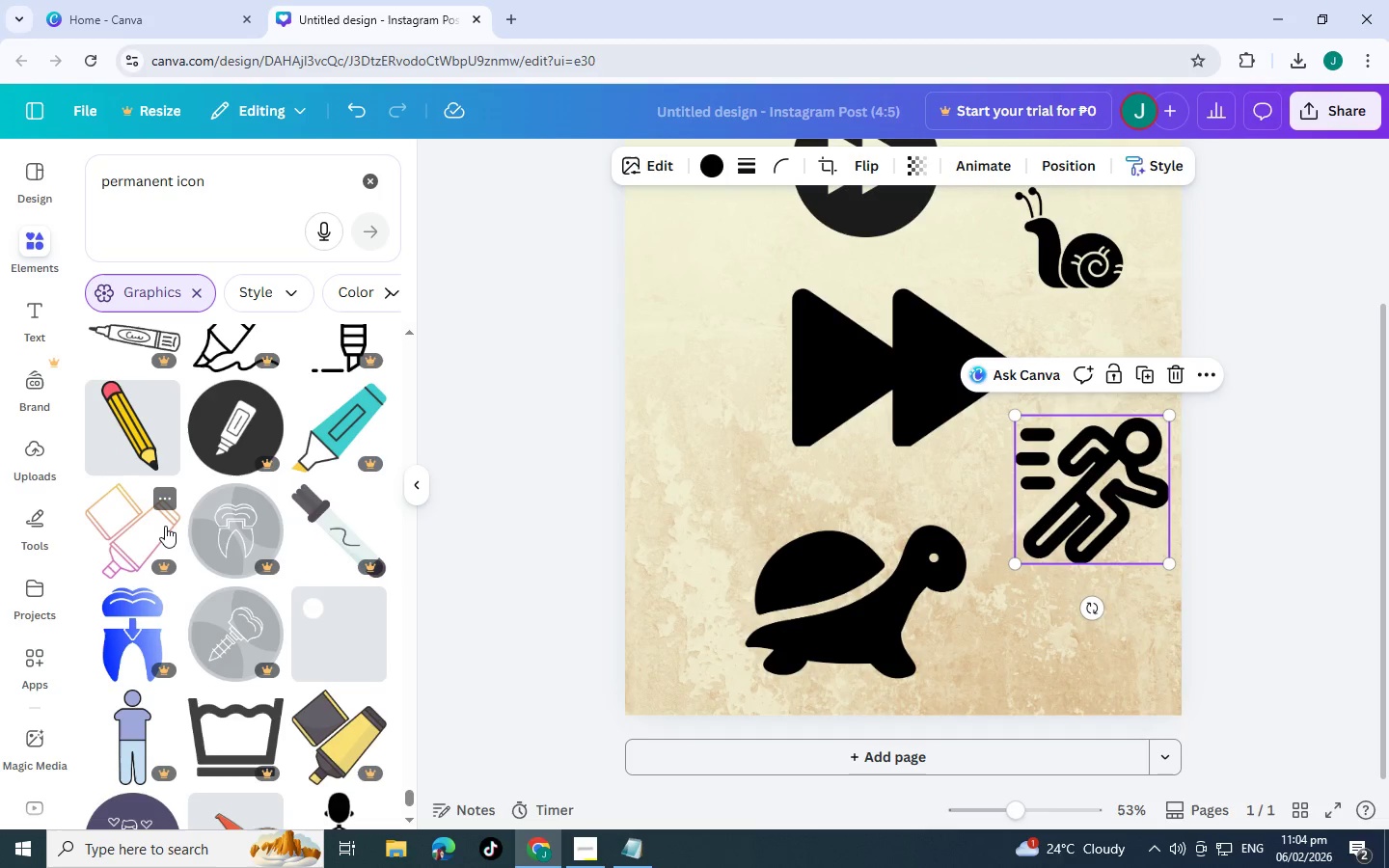 
scroll: coordinate [165, 526], scroll_direction: down, amount: 5.0
 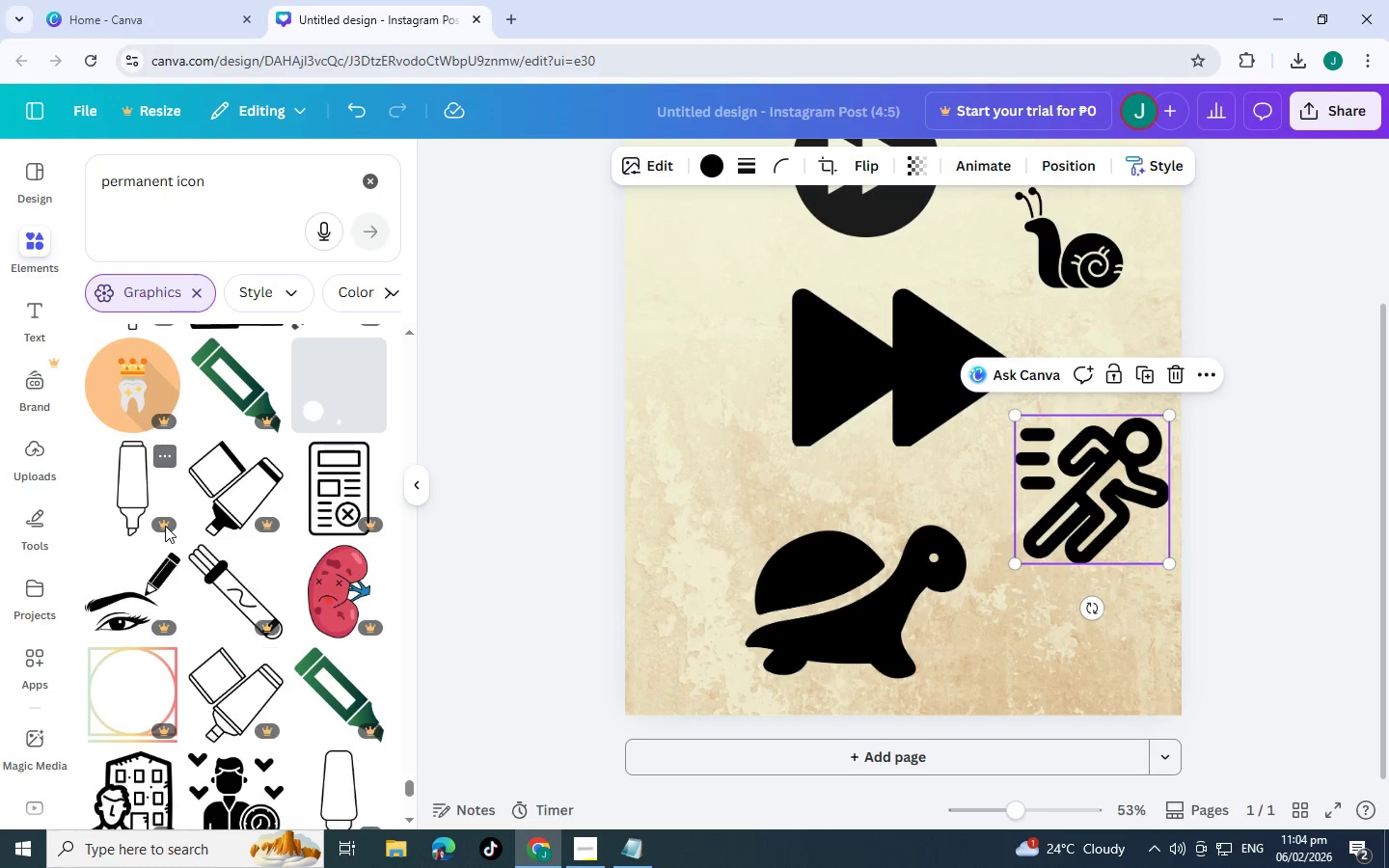 
scroll: coordinate [165, 526], scroll_direction: down, amount: 6.0
 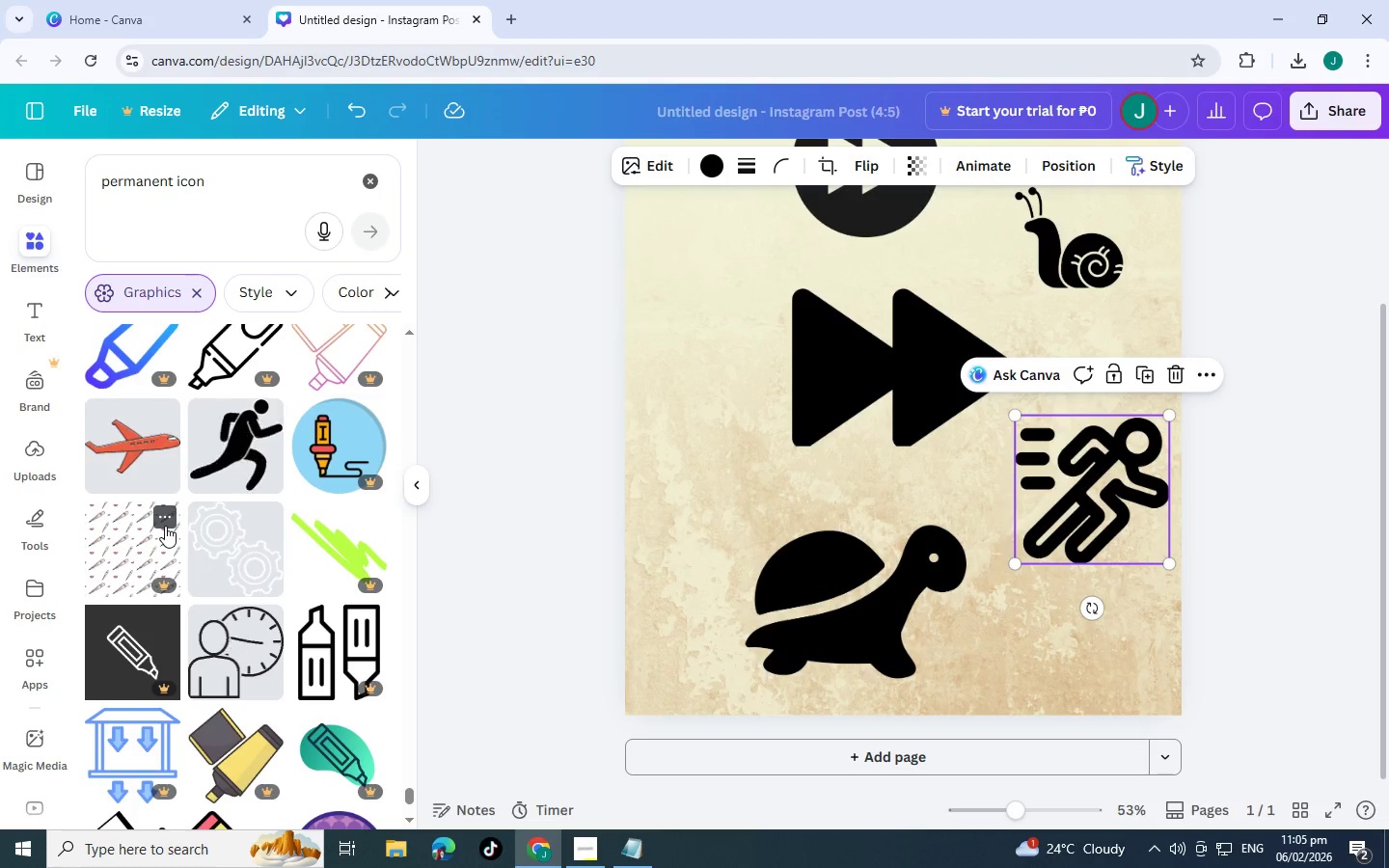 
scroll: coordinate [165, 526], scroll_direction: down, amount: 5.0
 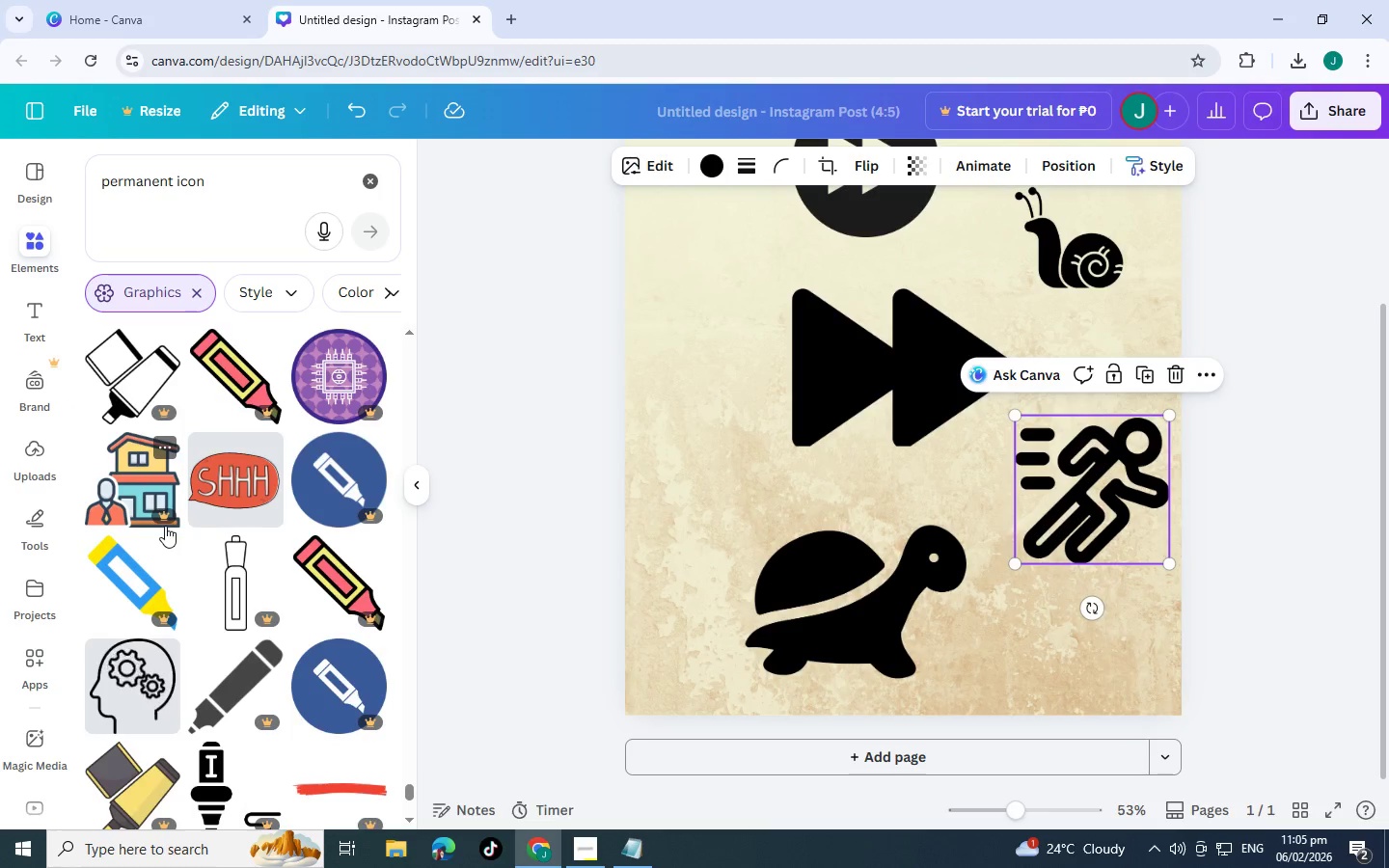 
scroll: coordinate [165, 526], scroll_direction: down, amount: 4.0
 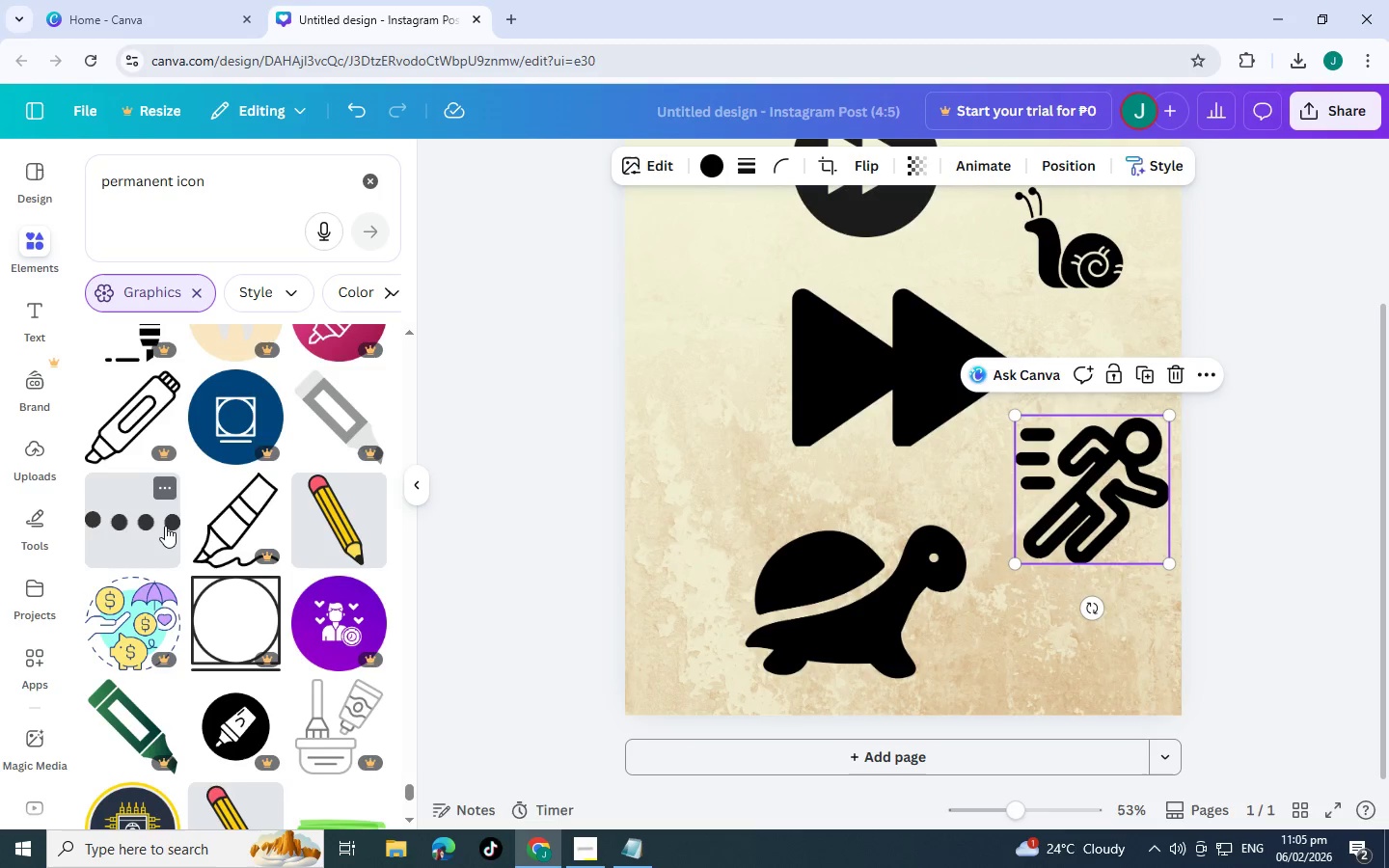 
wait(6.02)
 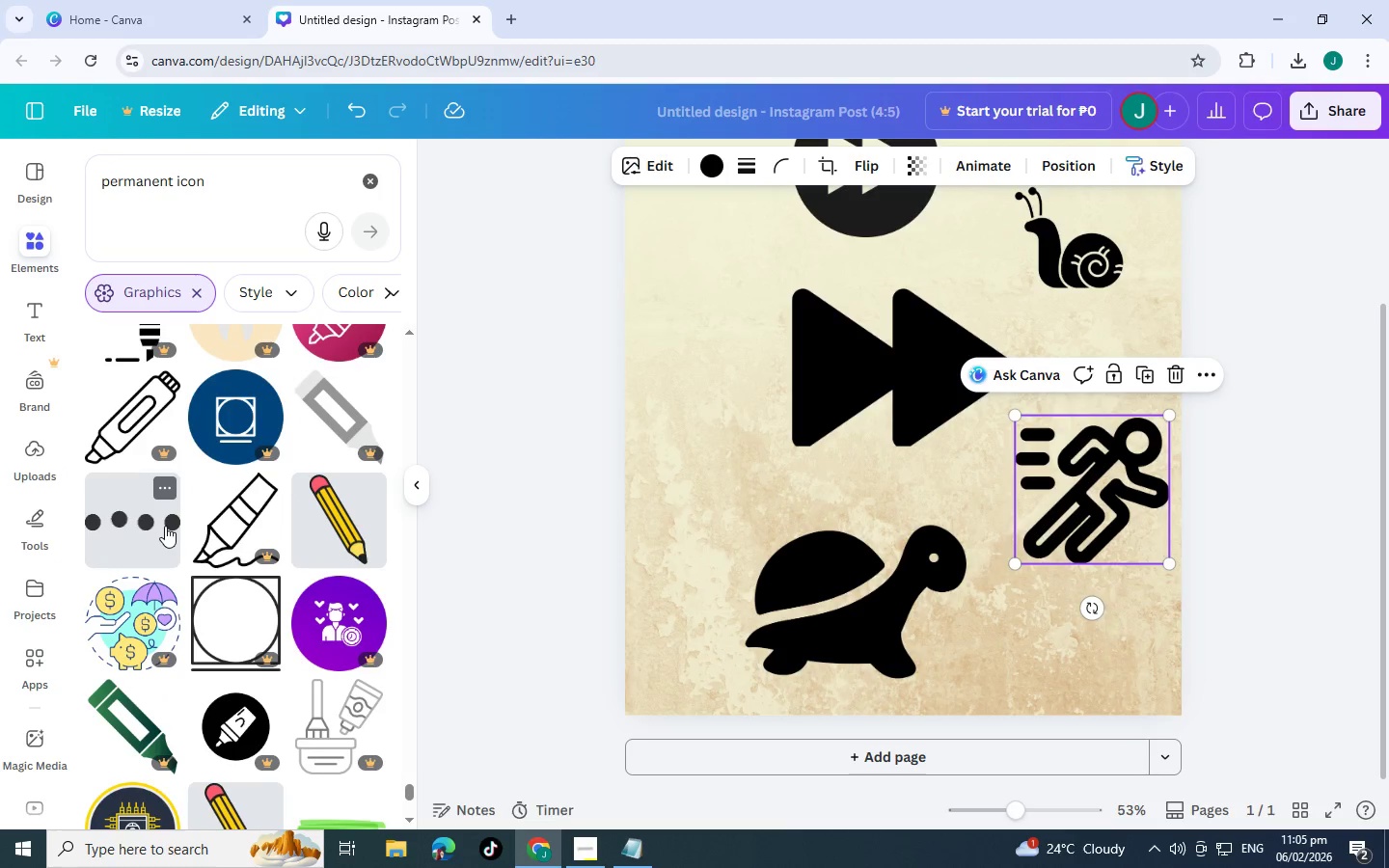 
scroll: coordinate [161, 520], scroll_direction: down, amount: 5.0
 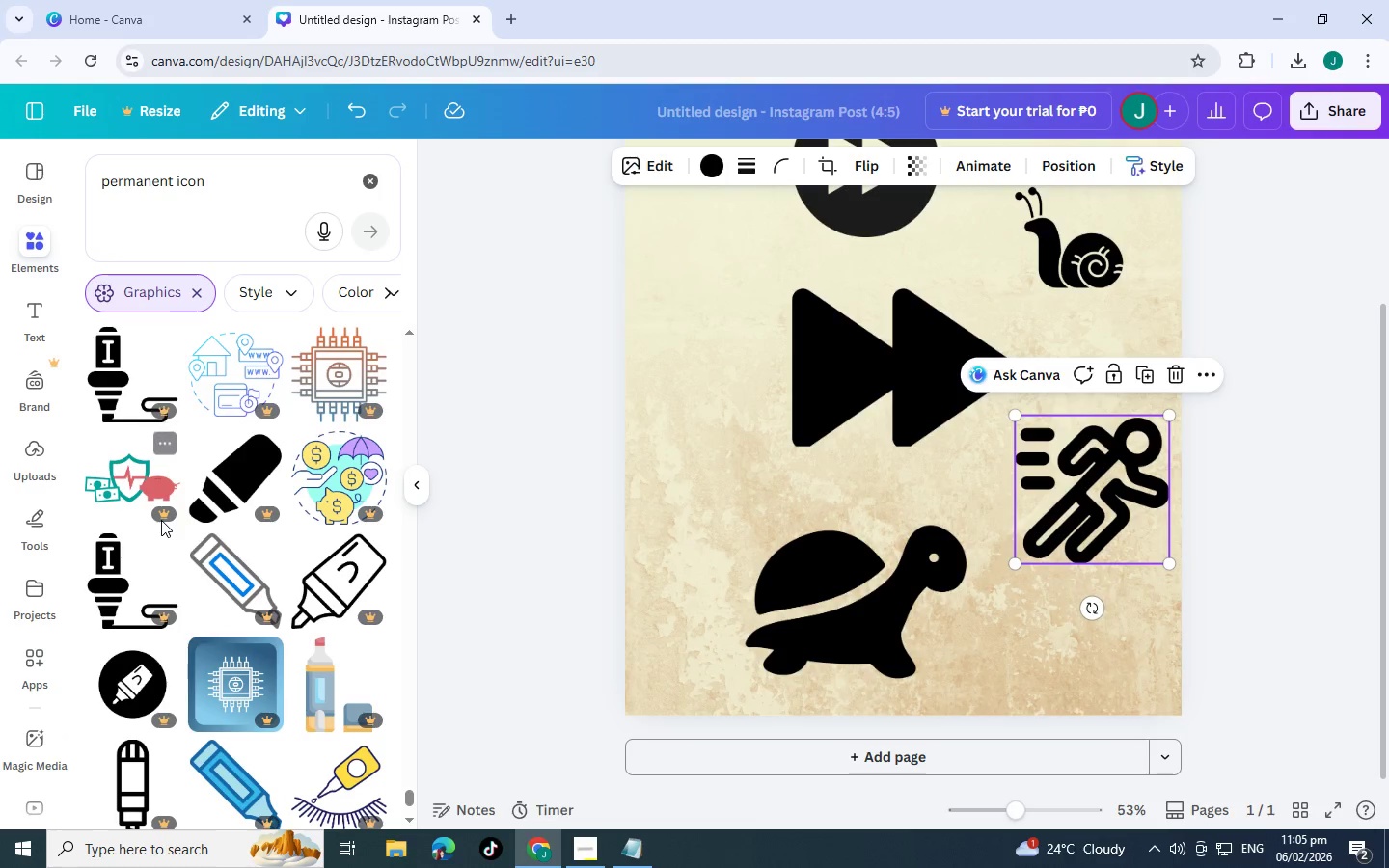 
scroll: coordinate [161, 520], scroll_direction: down, amount: 5.0
 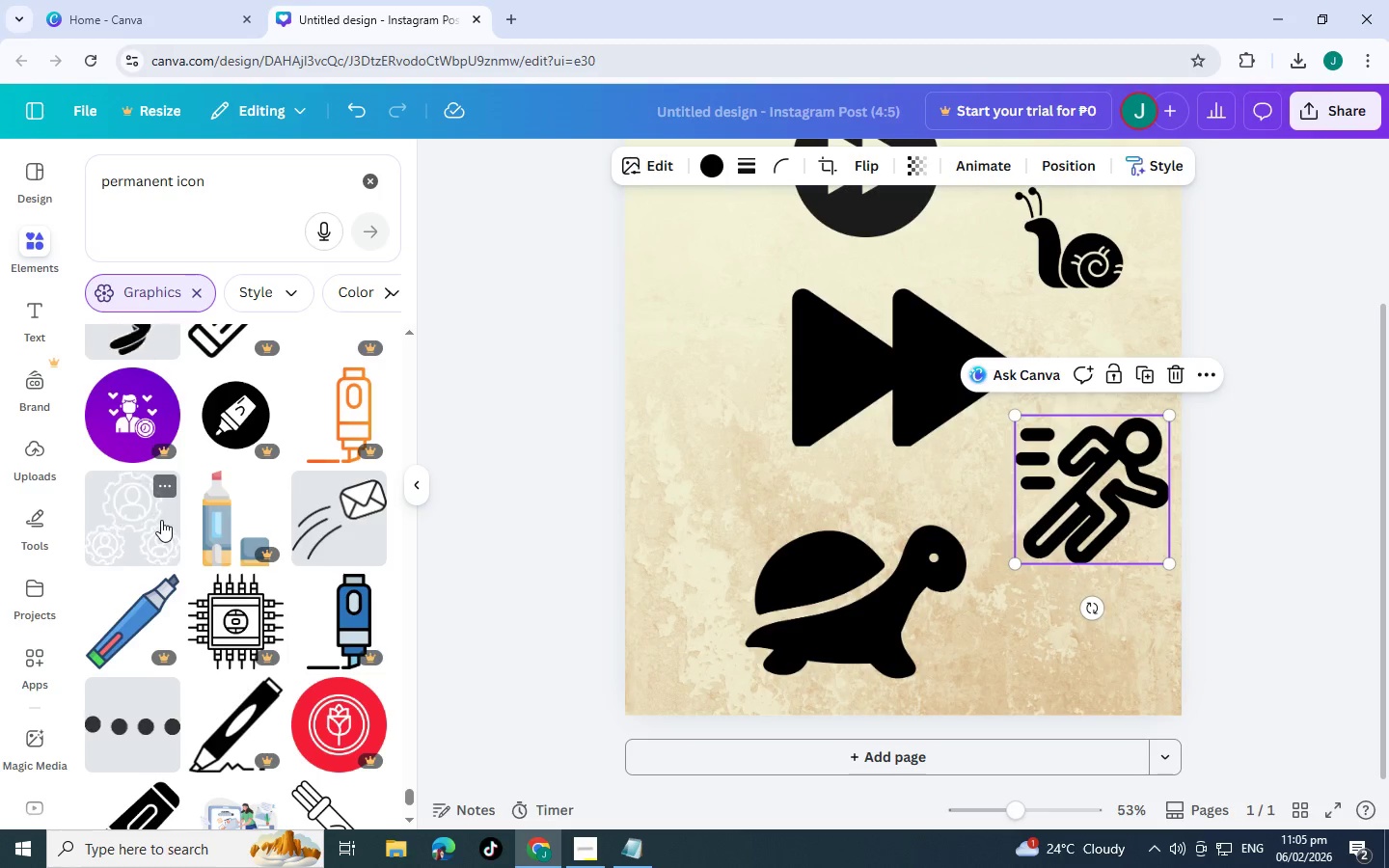 
scroll: coordinate [152, 516], scroll_direction: down, amount: 5.0
 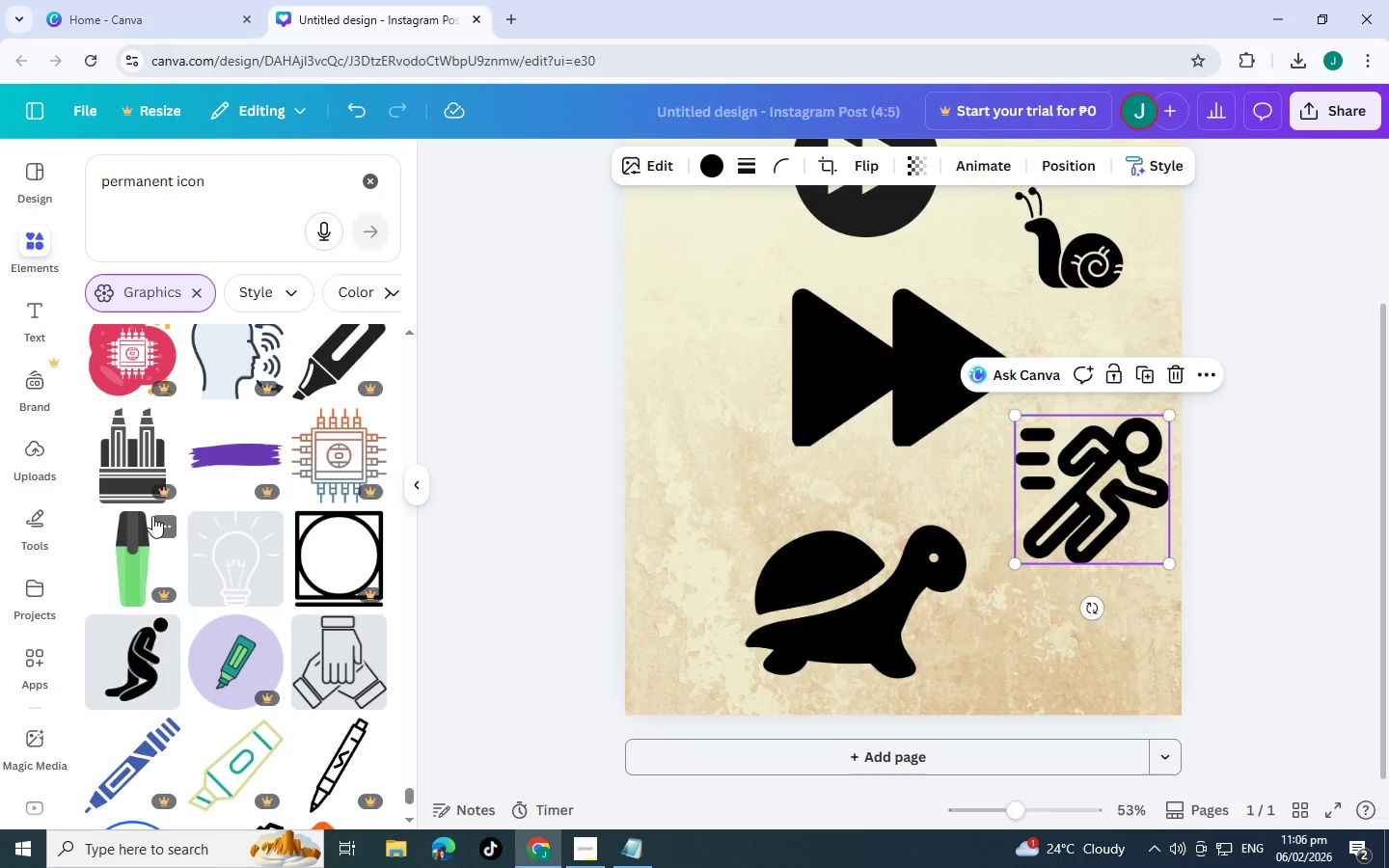 
scroll: coordinate [185, 567], scroll_direction: down, amount: 10.0
 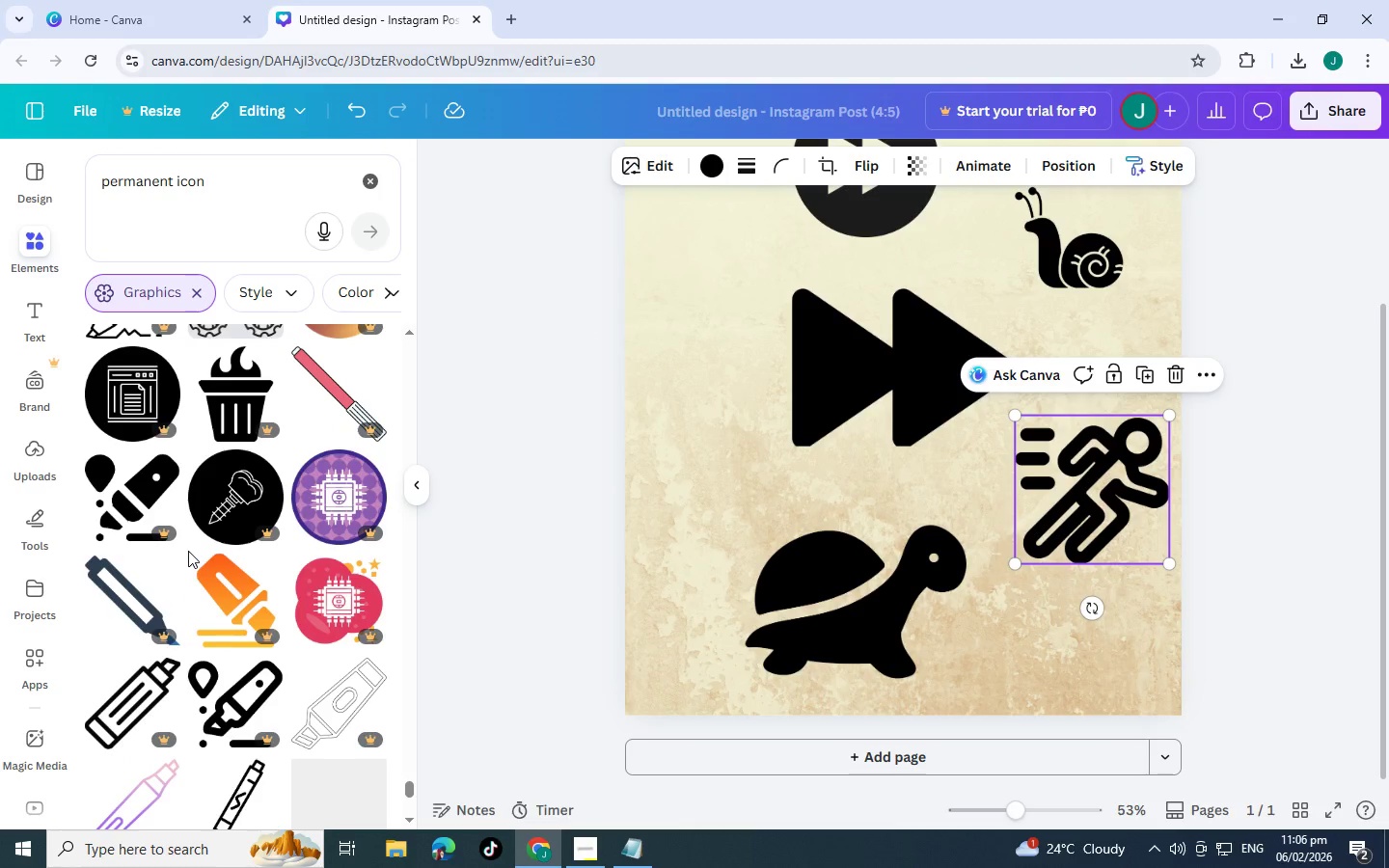 
scroll: coordinate [112, 375], scroll_direction: down, amount: 11.0
 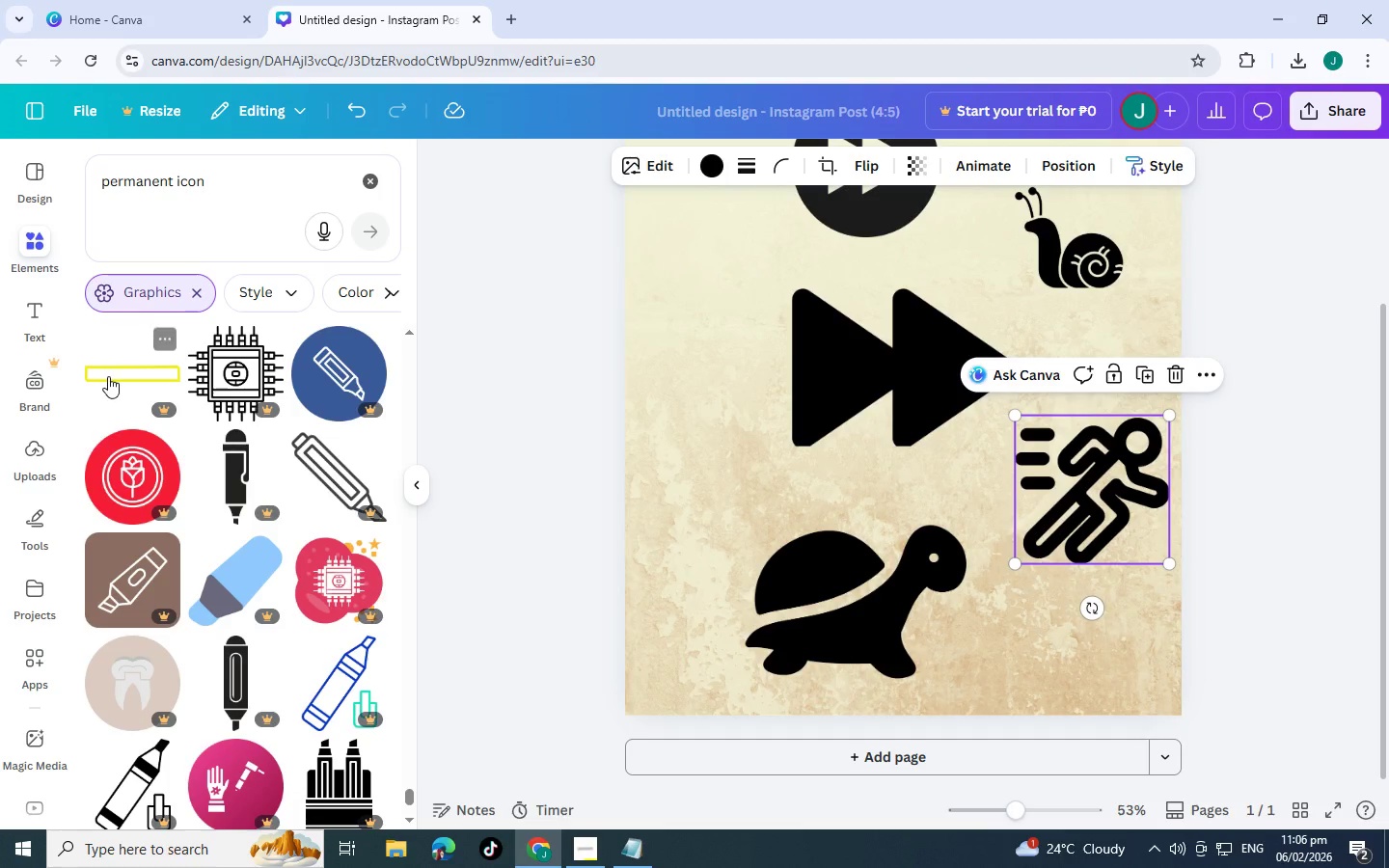 
scroll: coordinate [216, 496], scroll_direction: down, amount: 8.0
 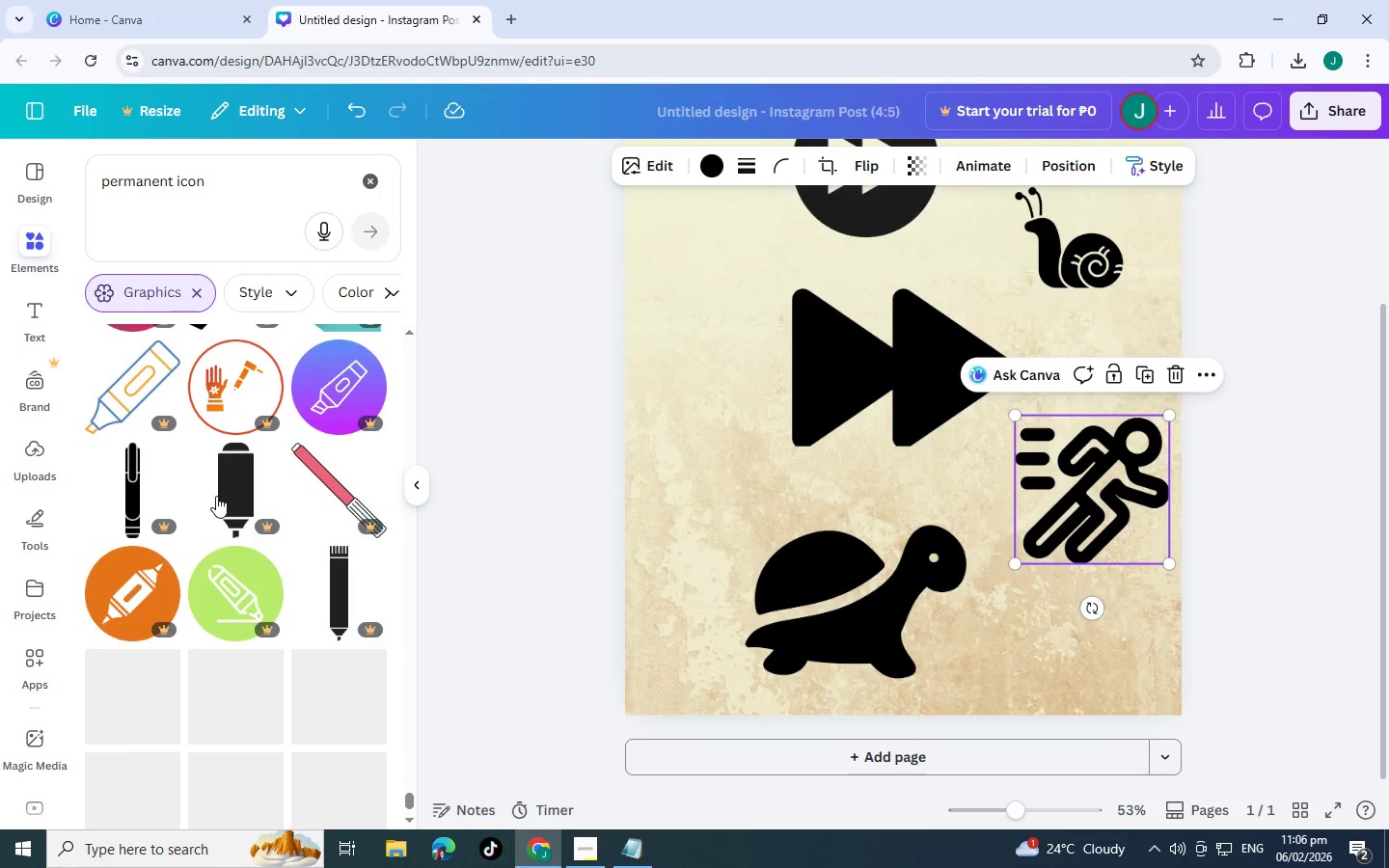 
scroll: coordinate [219, 483], scroll_direction: down, amount: 9.0
 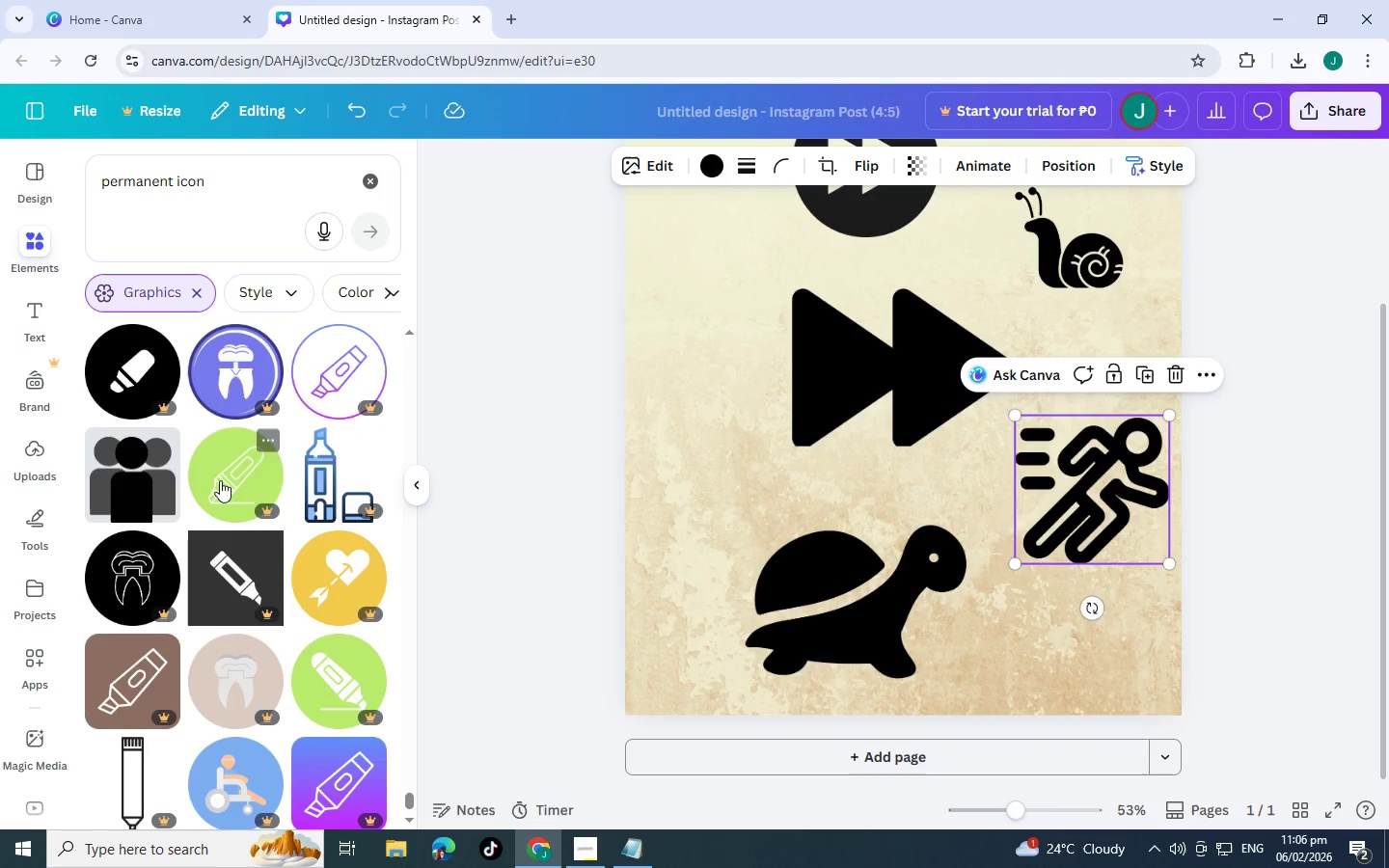 
scroll: coordinate [221, 476], scroll_direction: down, amount: 6.0
 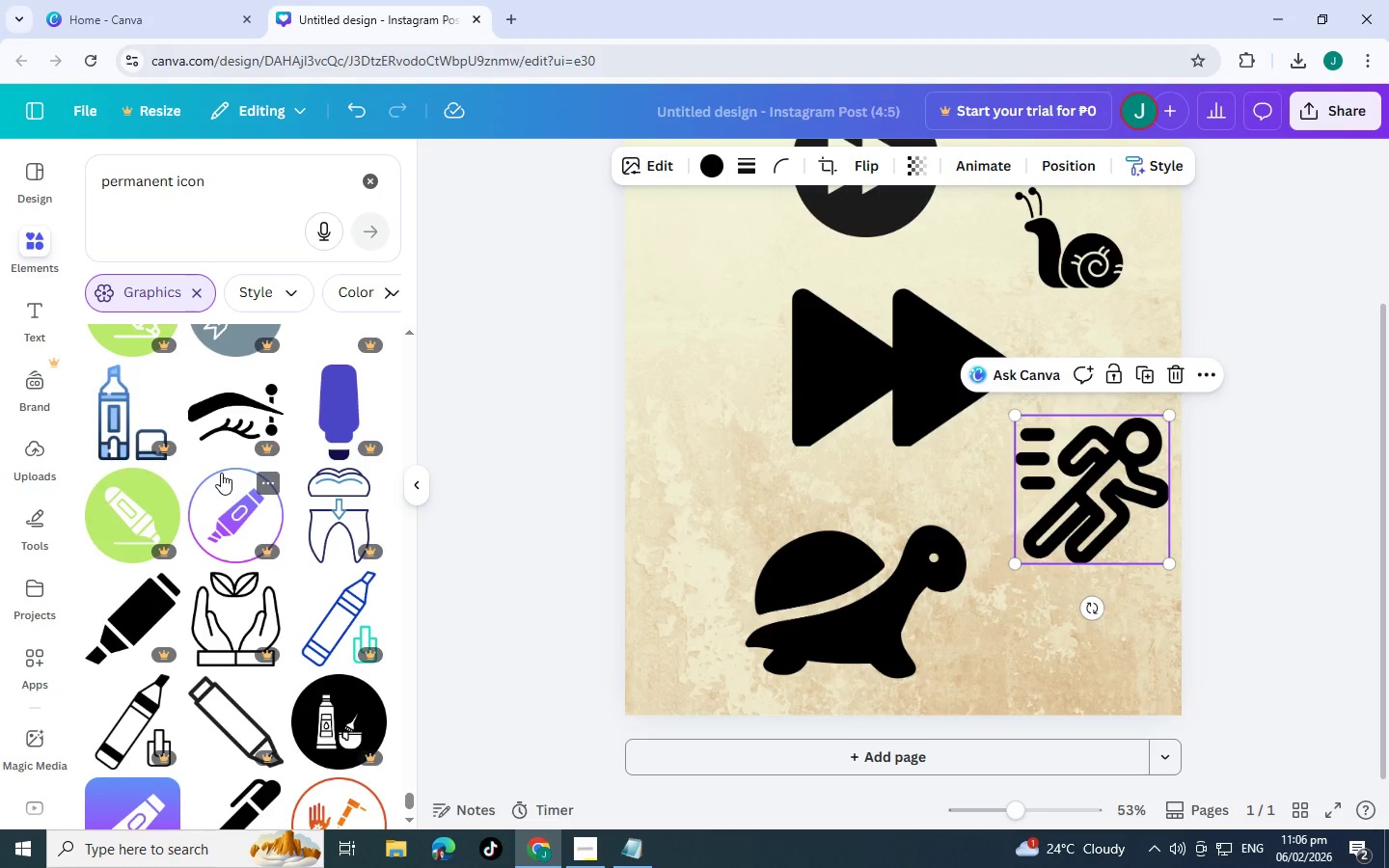 
scroll: coordinate [222, 466], scroll_direction: down, amount: 9.0
 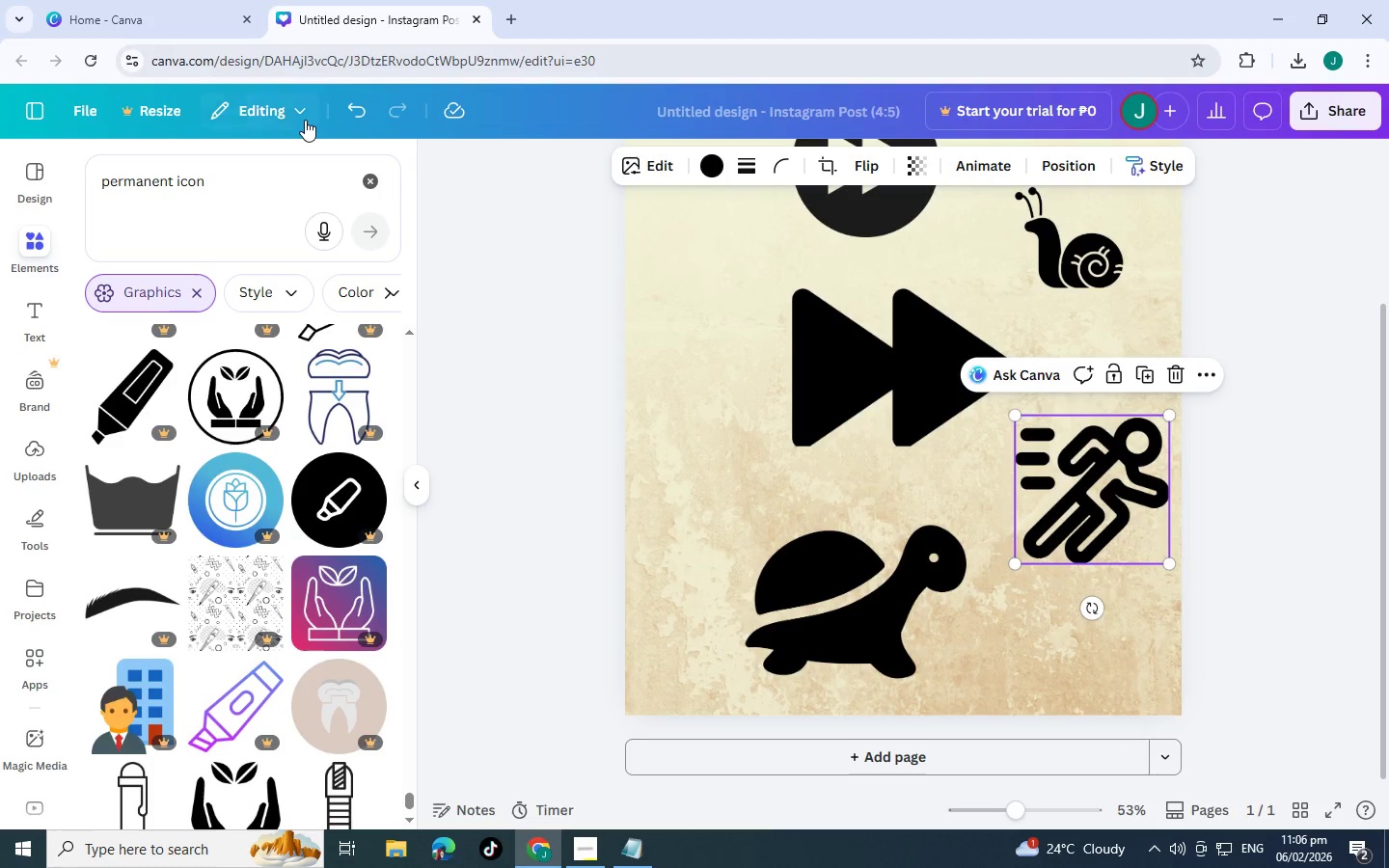 
left_click([234, 163])
 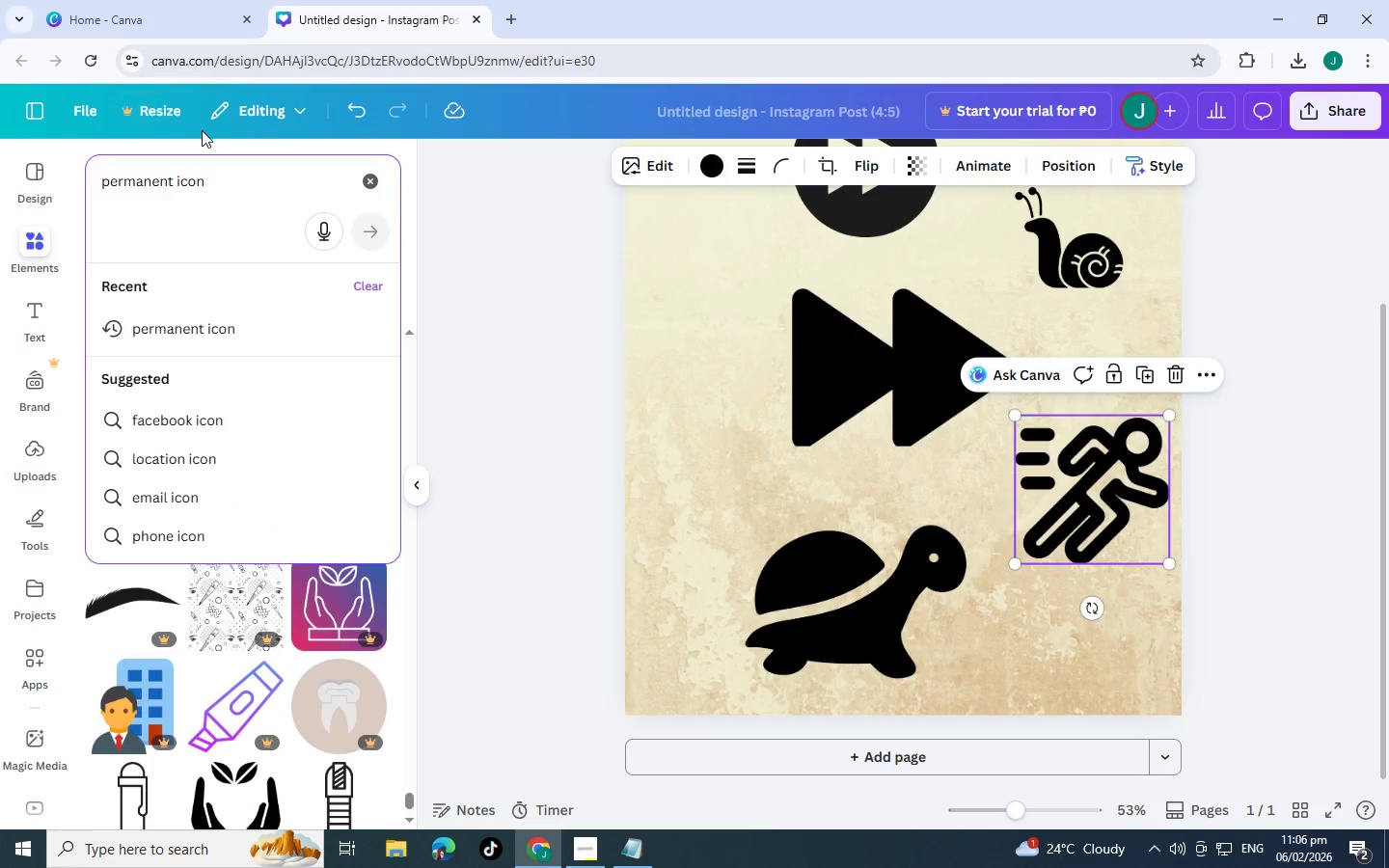 
left_click_drag(start_coordinate=[174, 176], to_coordinate=[24, 186])
 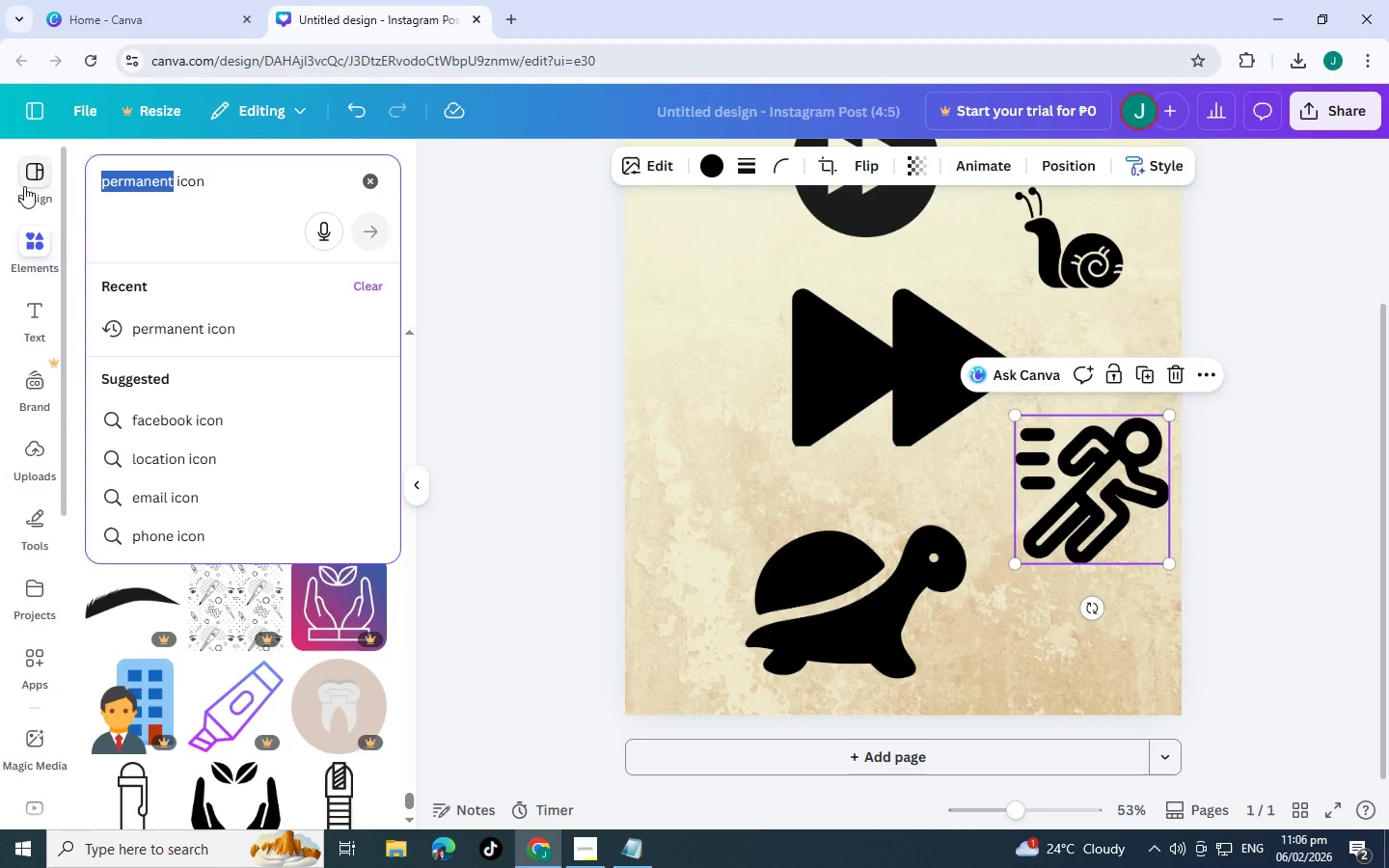 
type(infinite)
 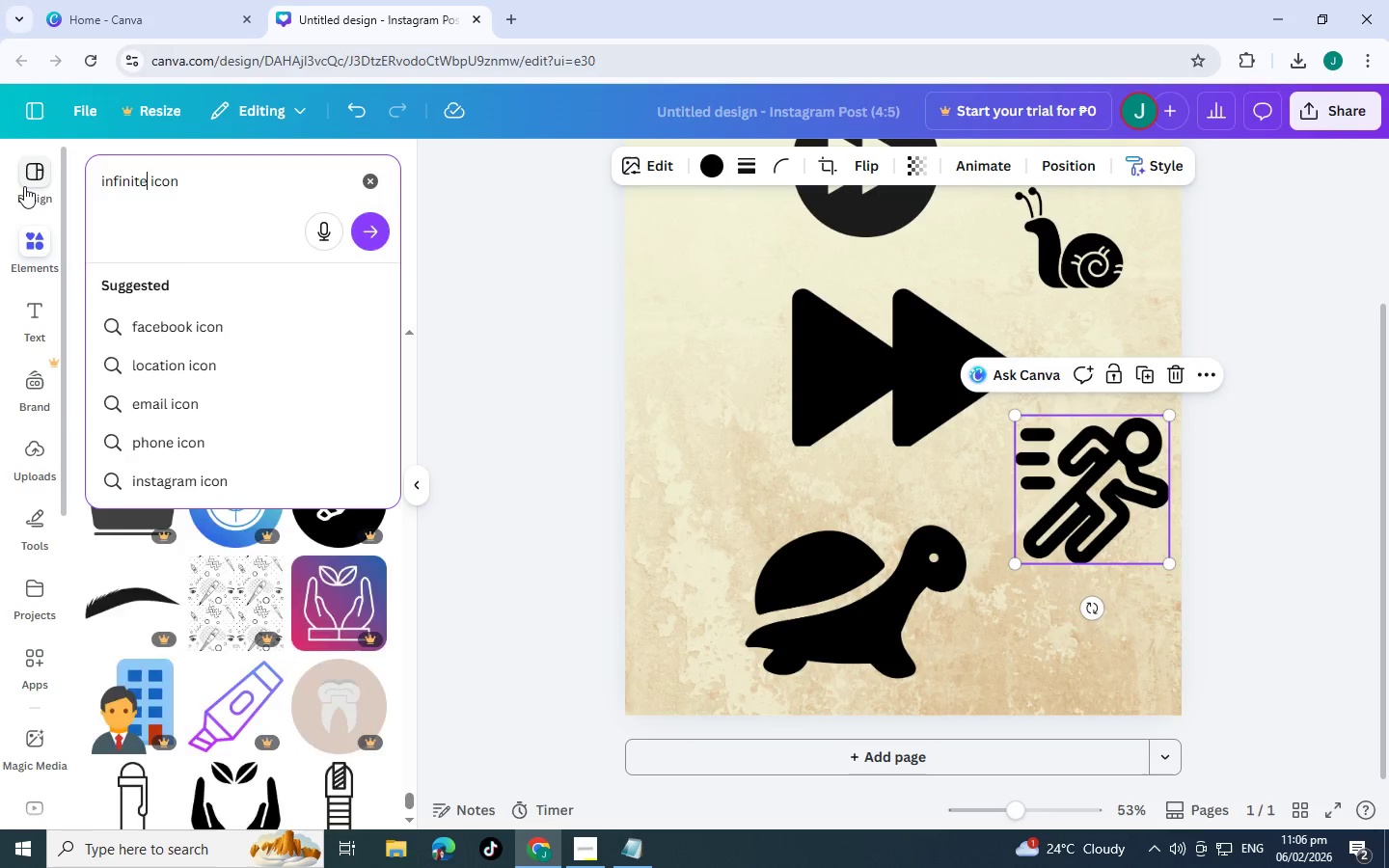 
key(Enter)
 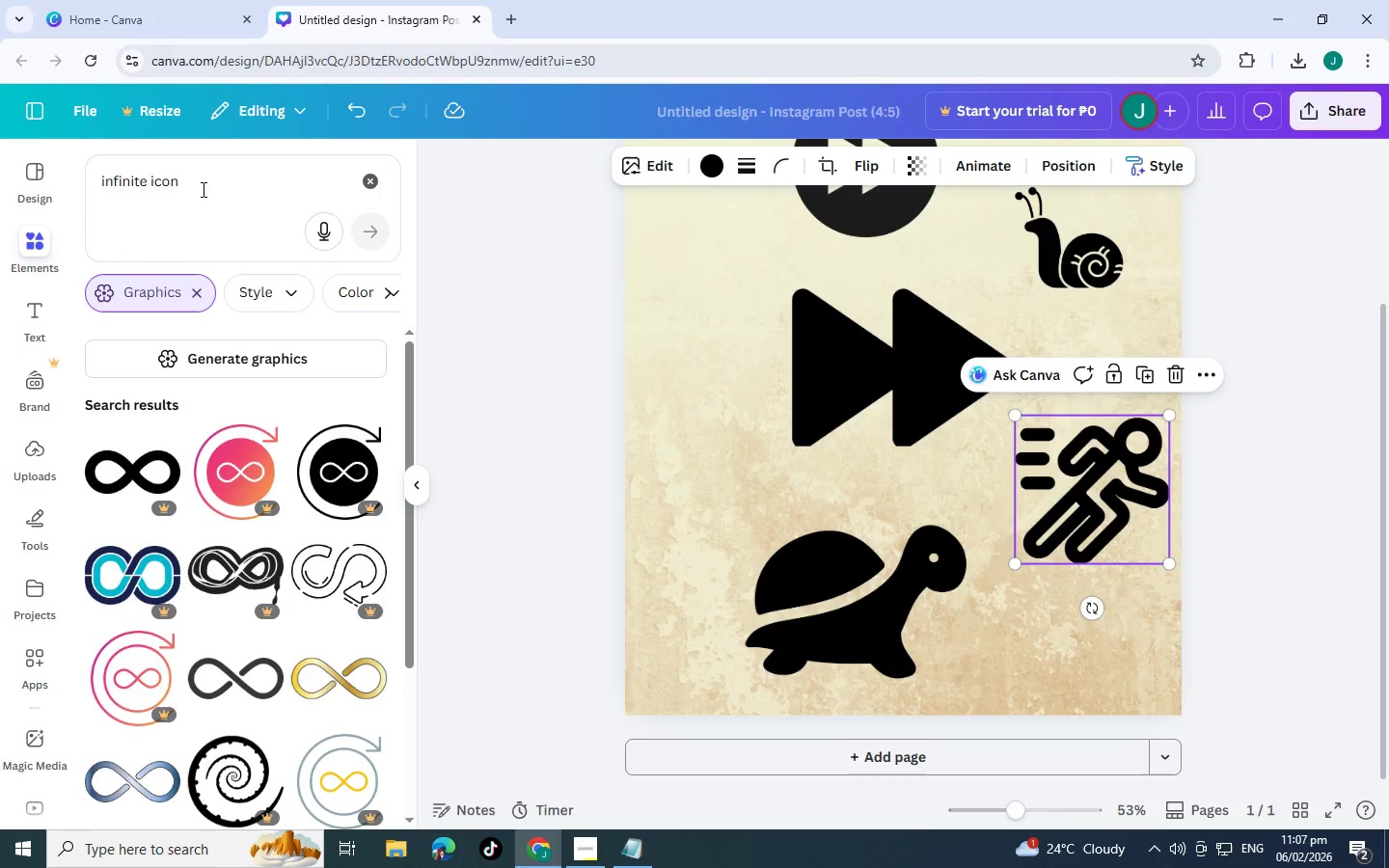 
scroll: coordinate [247, 587], scroll_direction: down, amount: 2.0
 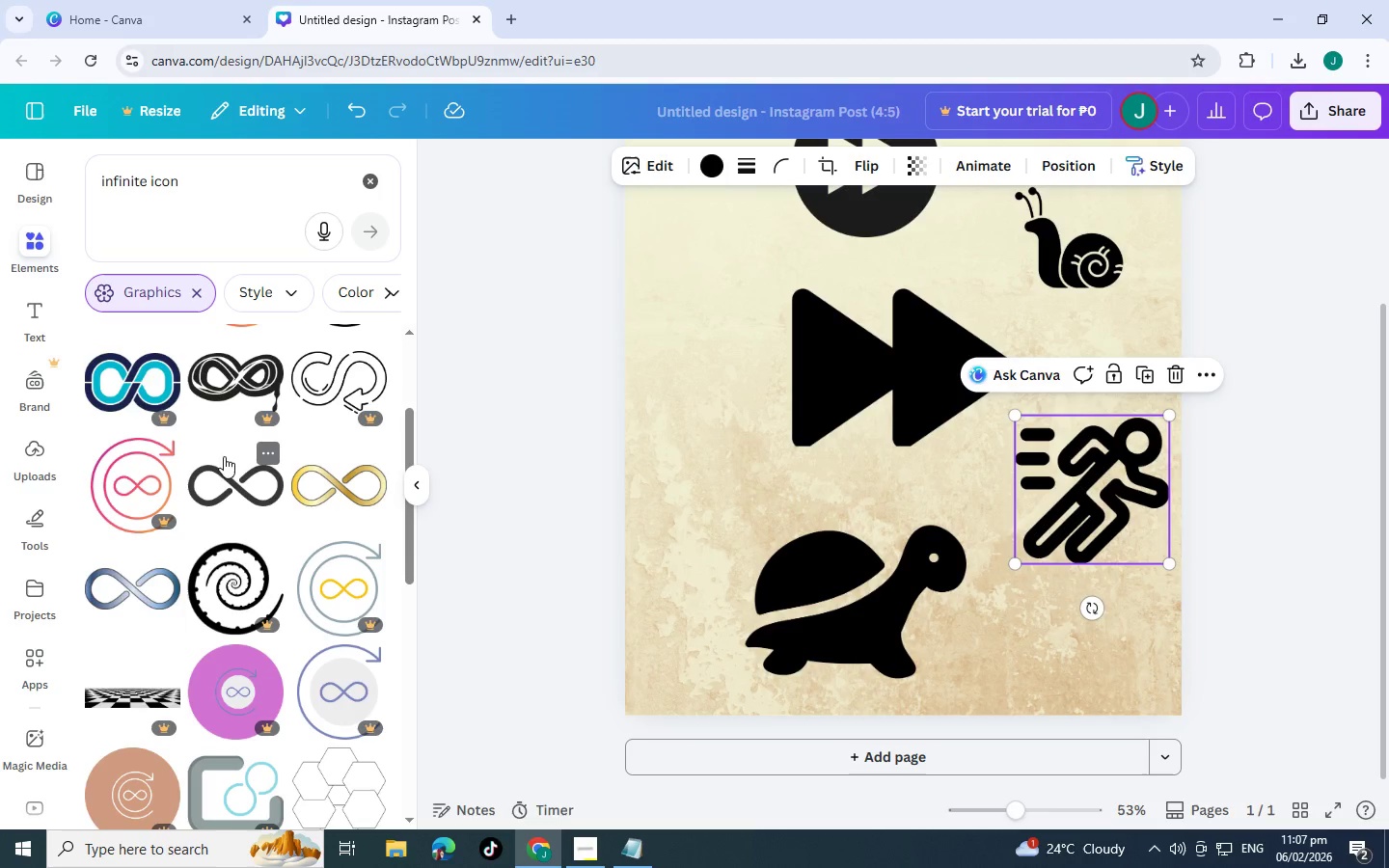 
left_click_drag(start_coordinate=[207, 184], to_coordinate=[0, 178])
 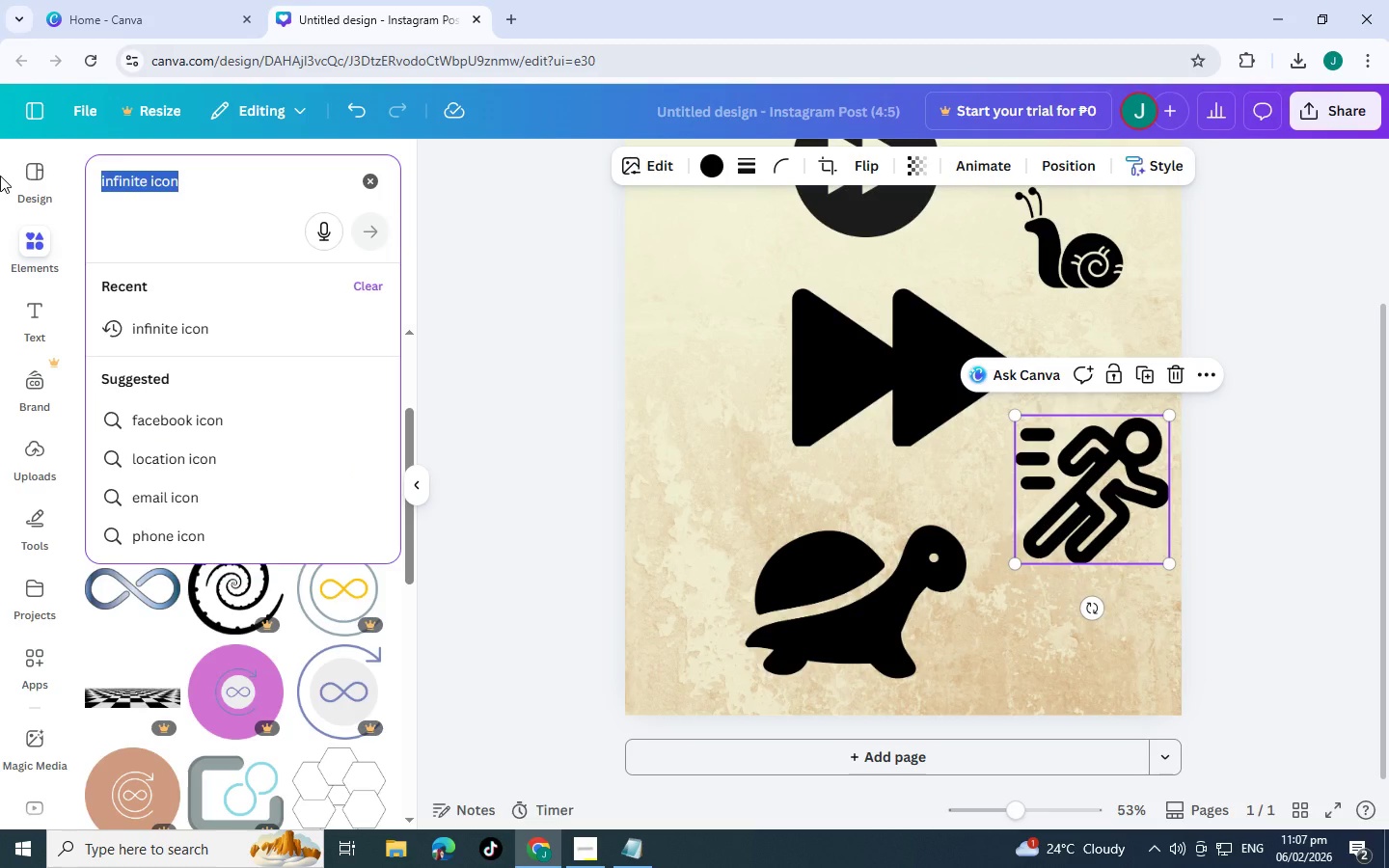 
type(permanent)
 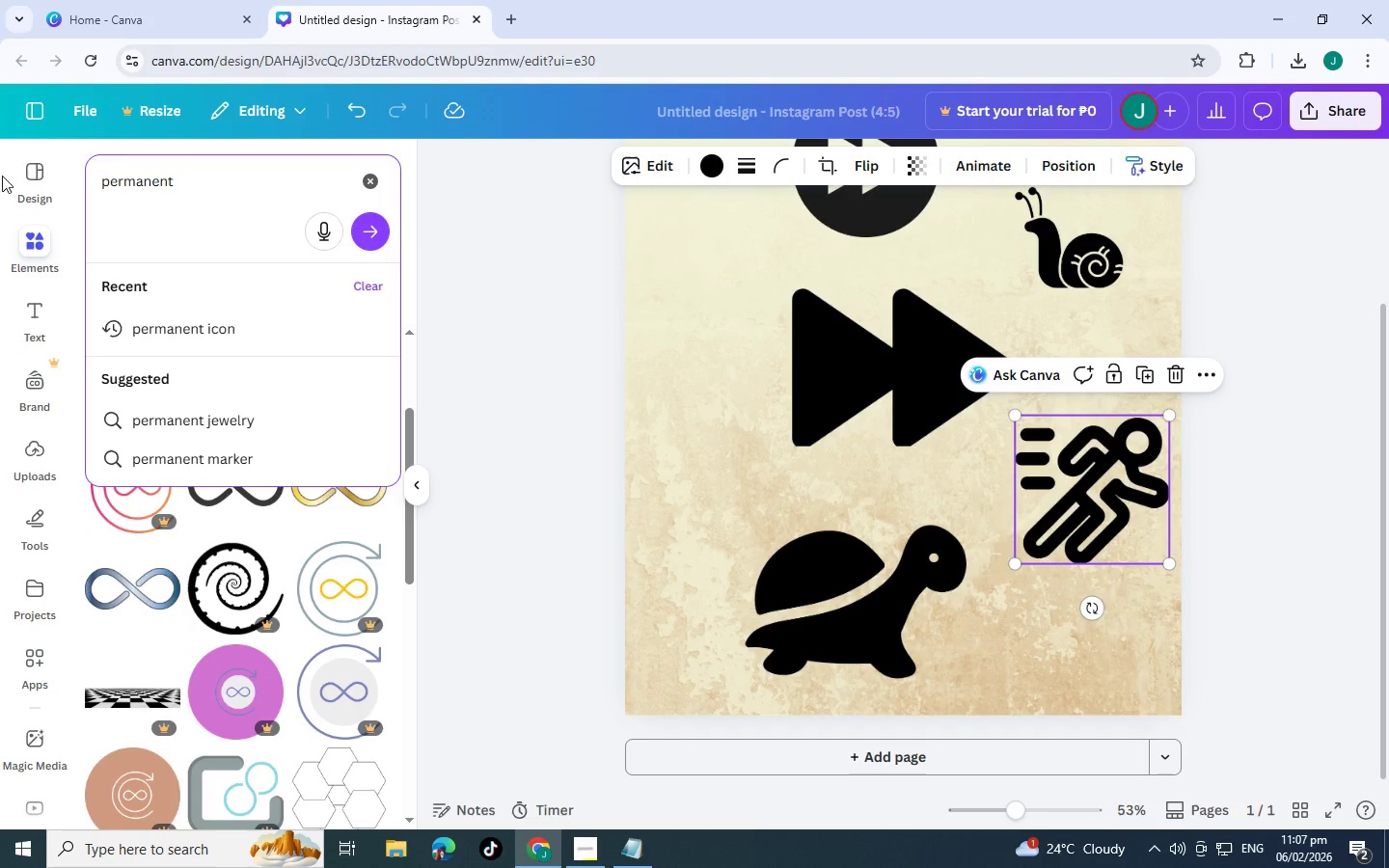 
key(Enter)
 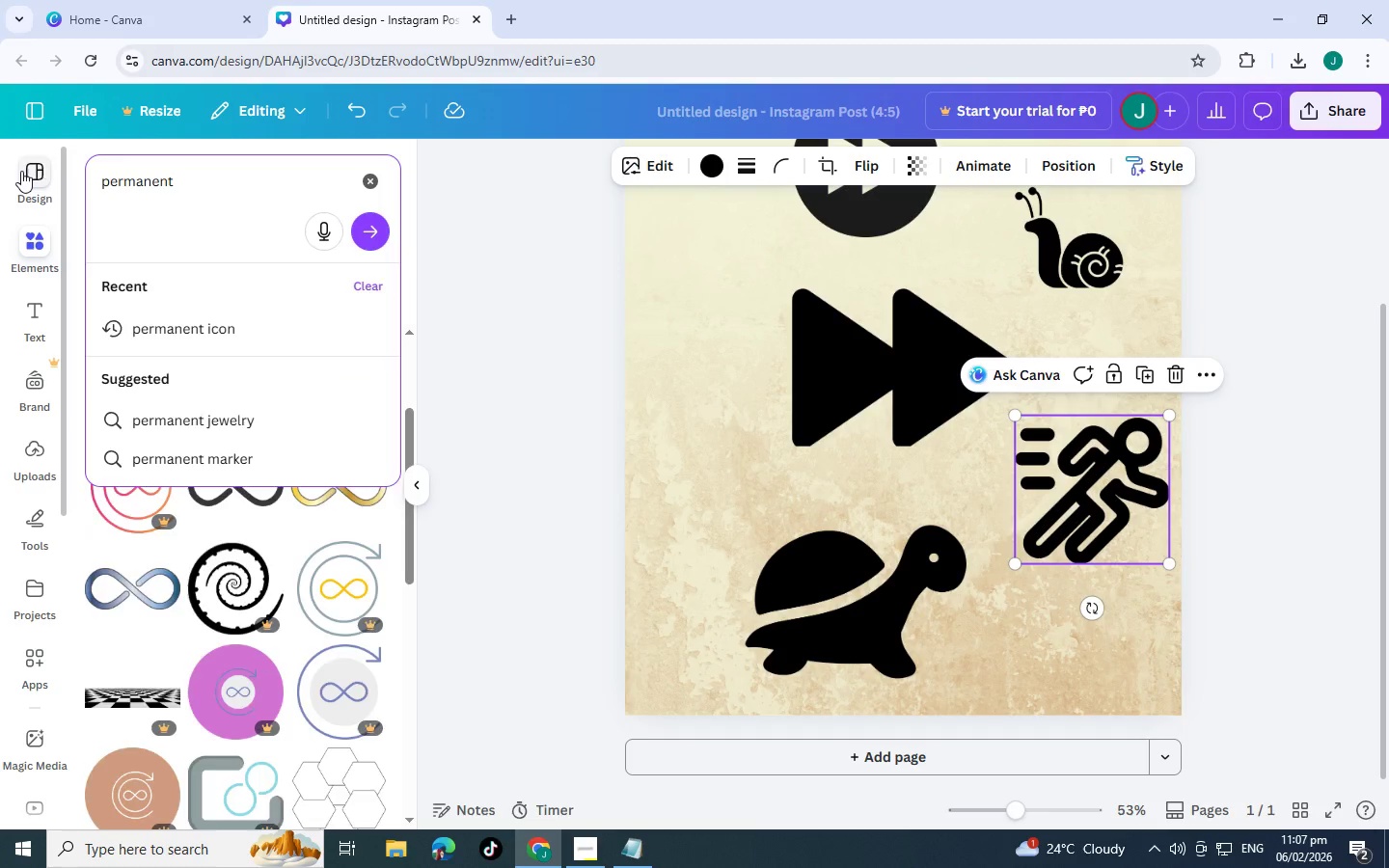 
key(Backslash)
 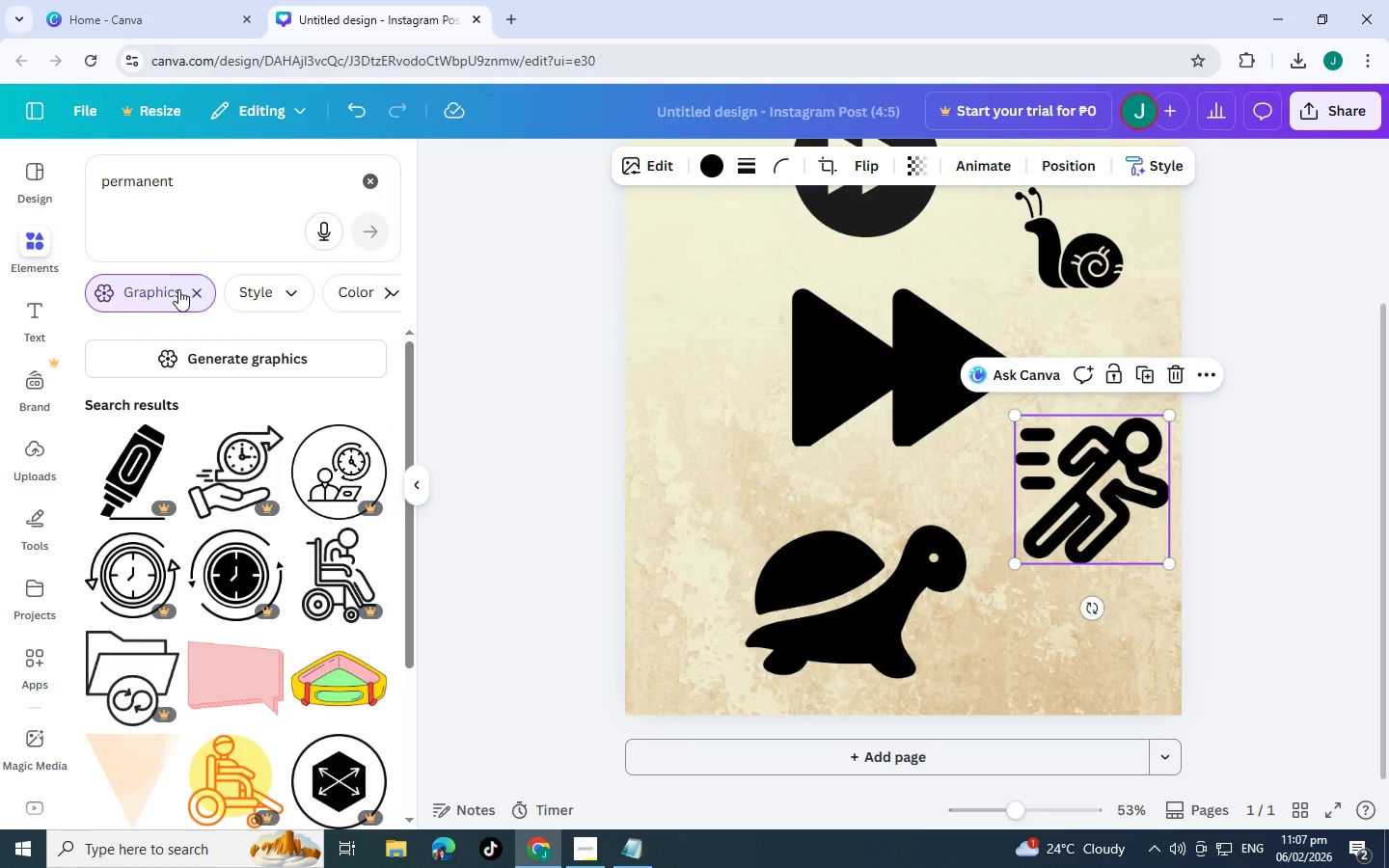 
left_click([197, 293])
 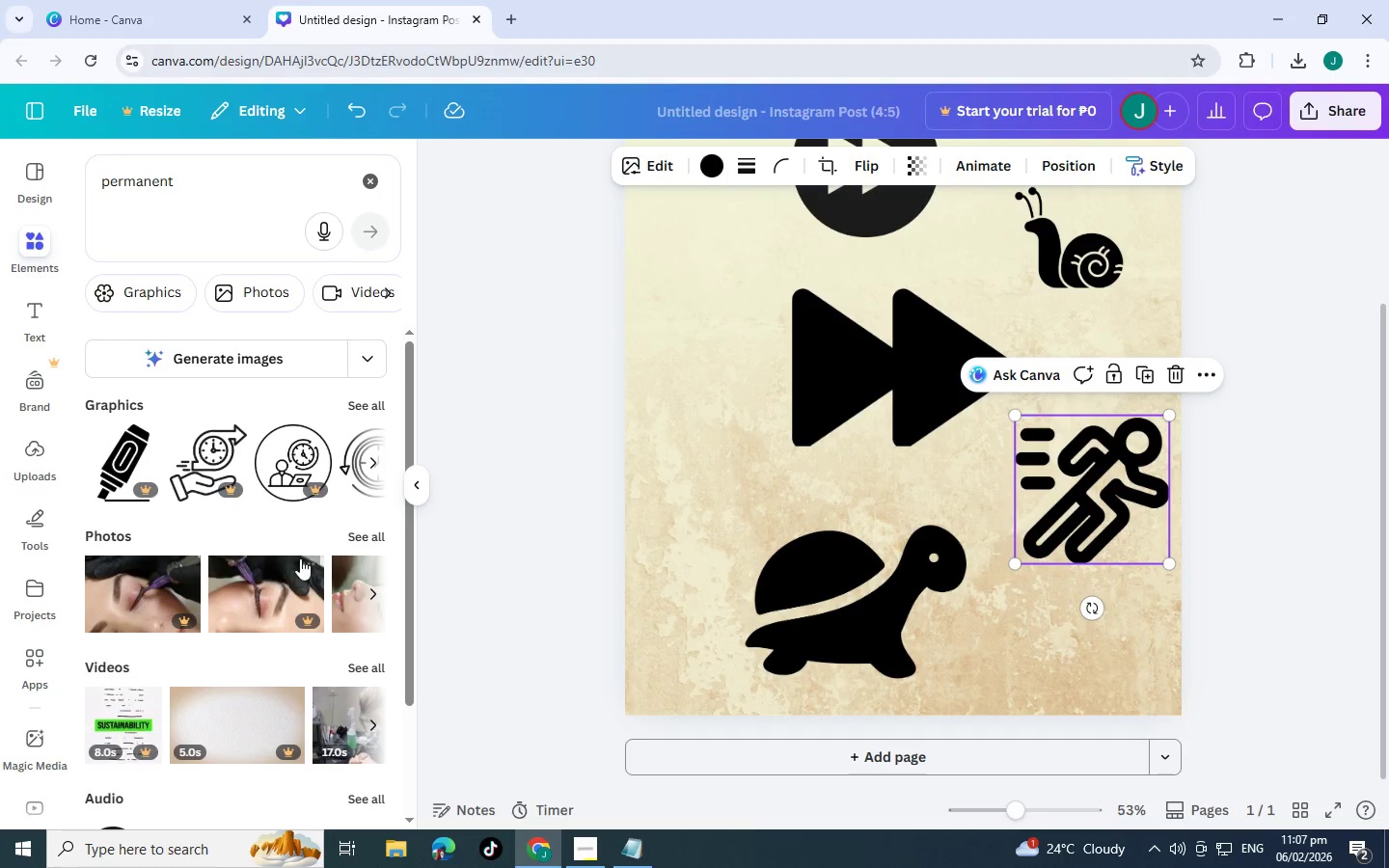 
left_click([361, 536])
 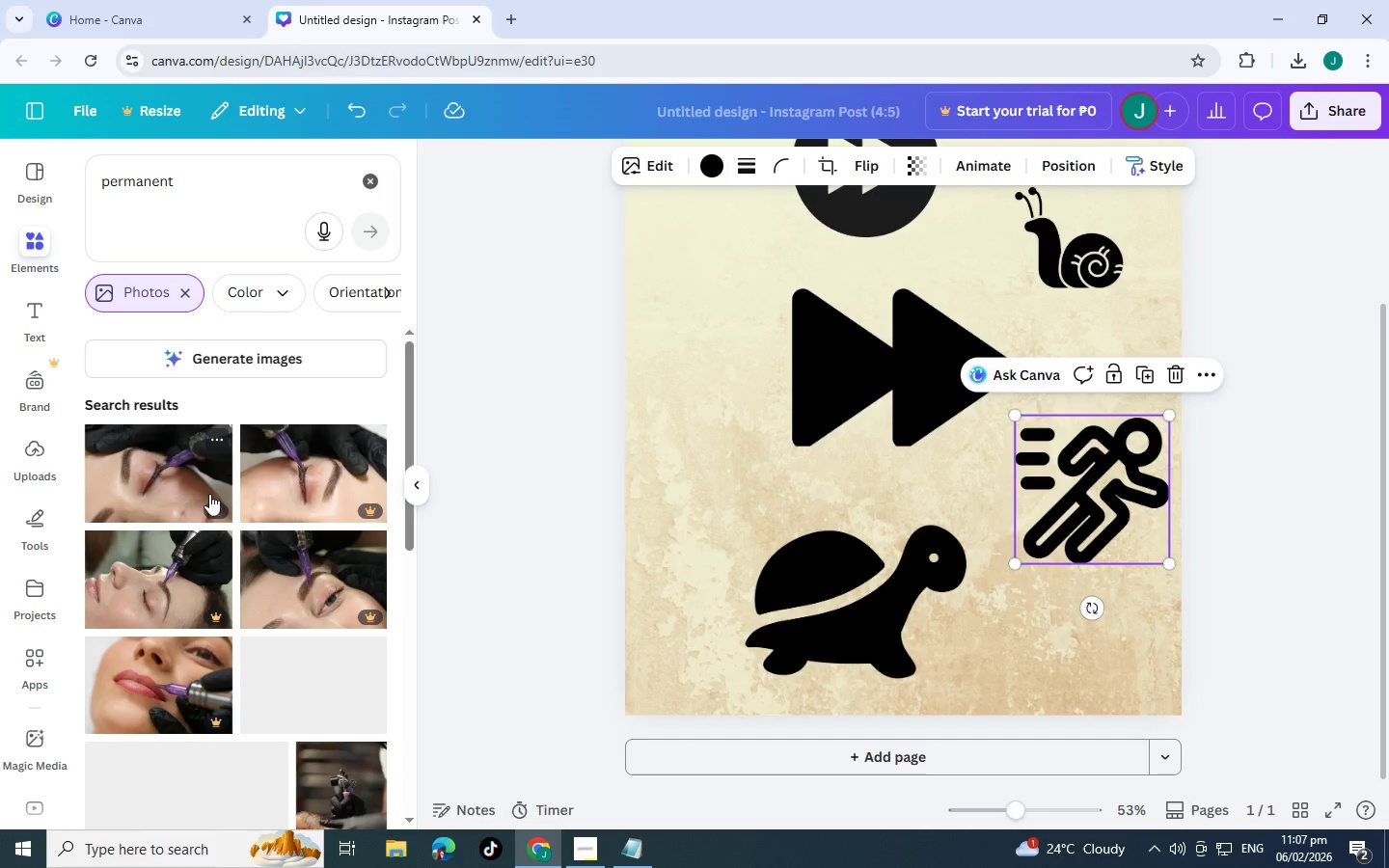 
scroll: coordinate [268, 454], scroll_direction: down, amount: 27.0
 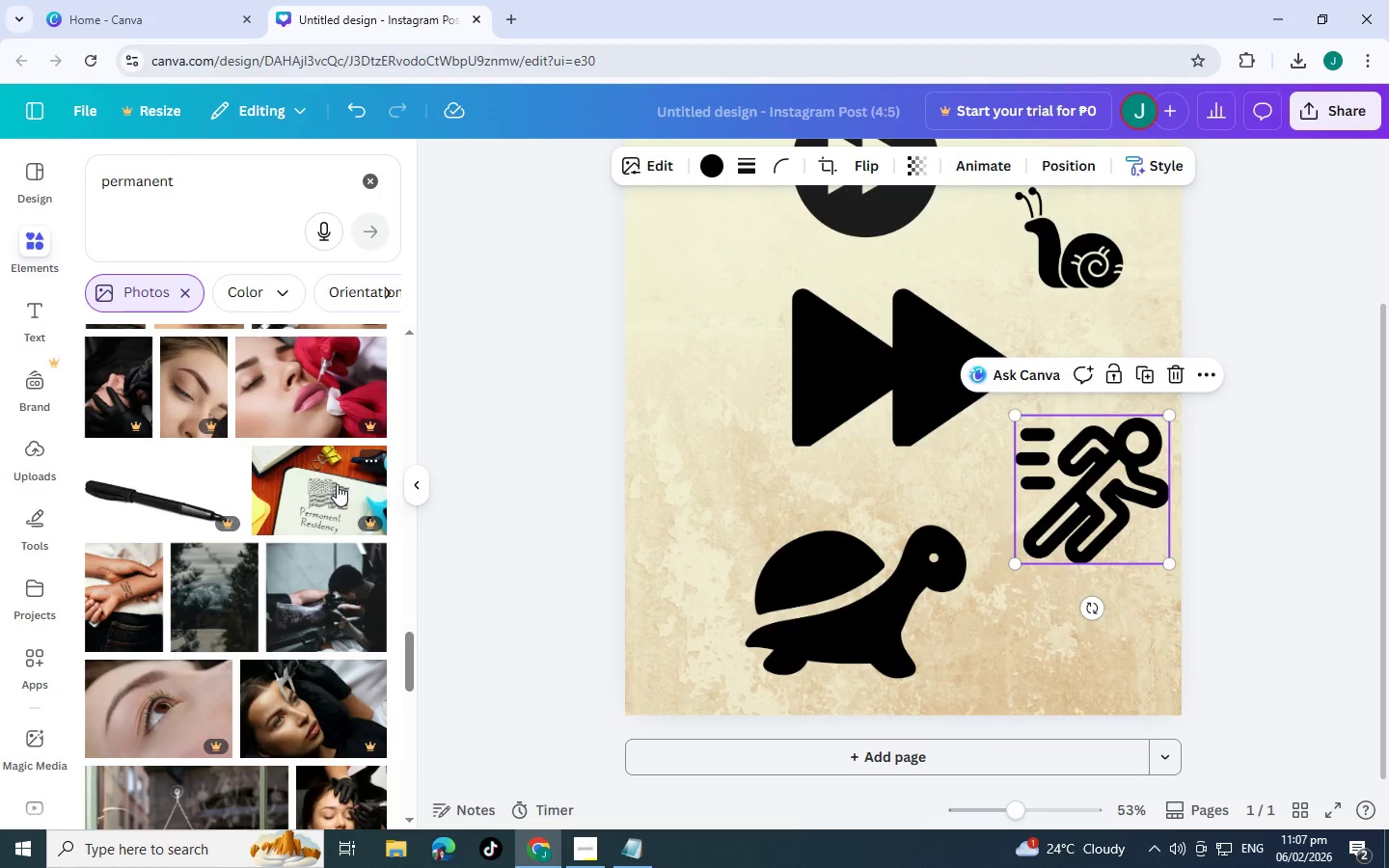 
scroll: coordinate [338, 483], scroll_direction: down, amount: 8.0
 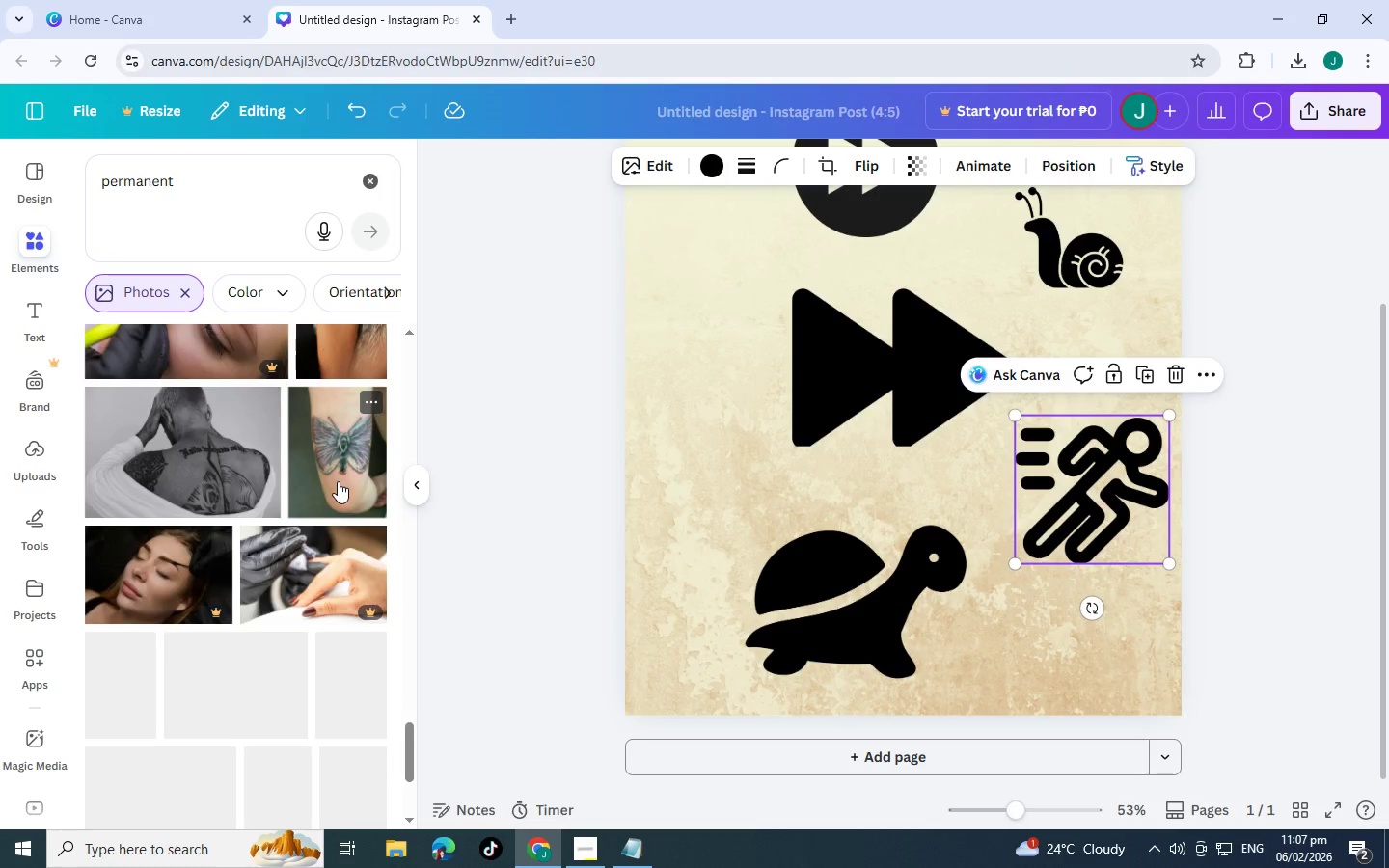 
scroll: coordinate [338, 481], scroll_direction: up, amount: 4.0
 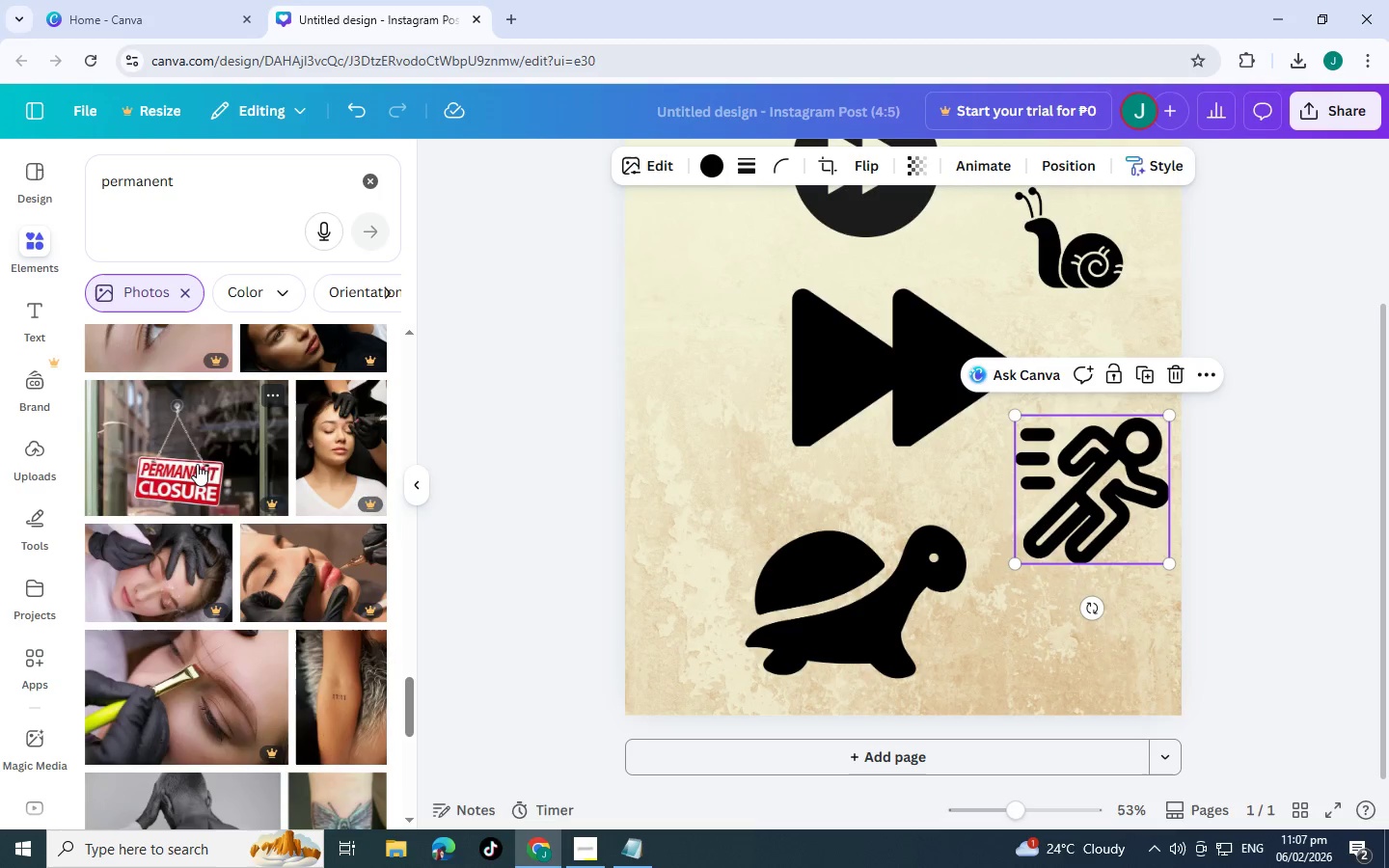 
scroll: coordinate [207, 466], scroll_direction: down, amount: 13.0
 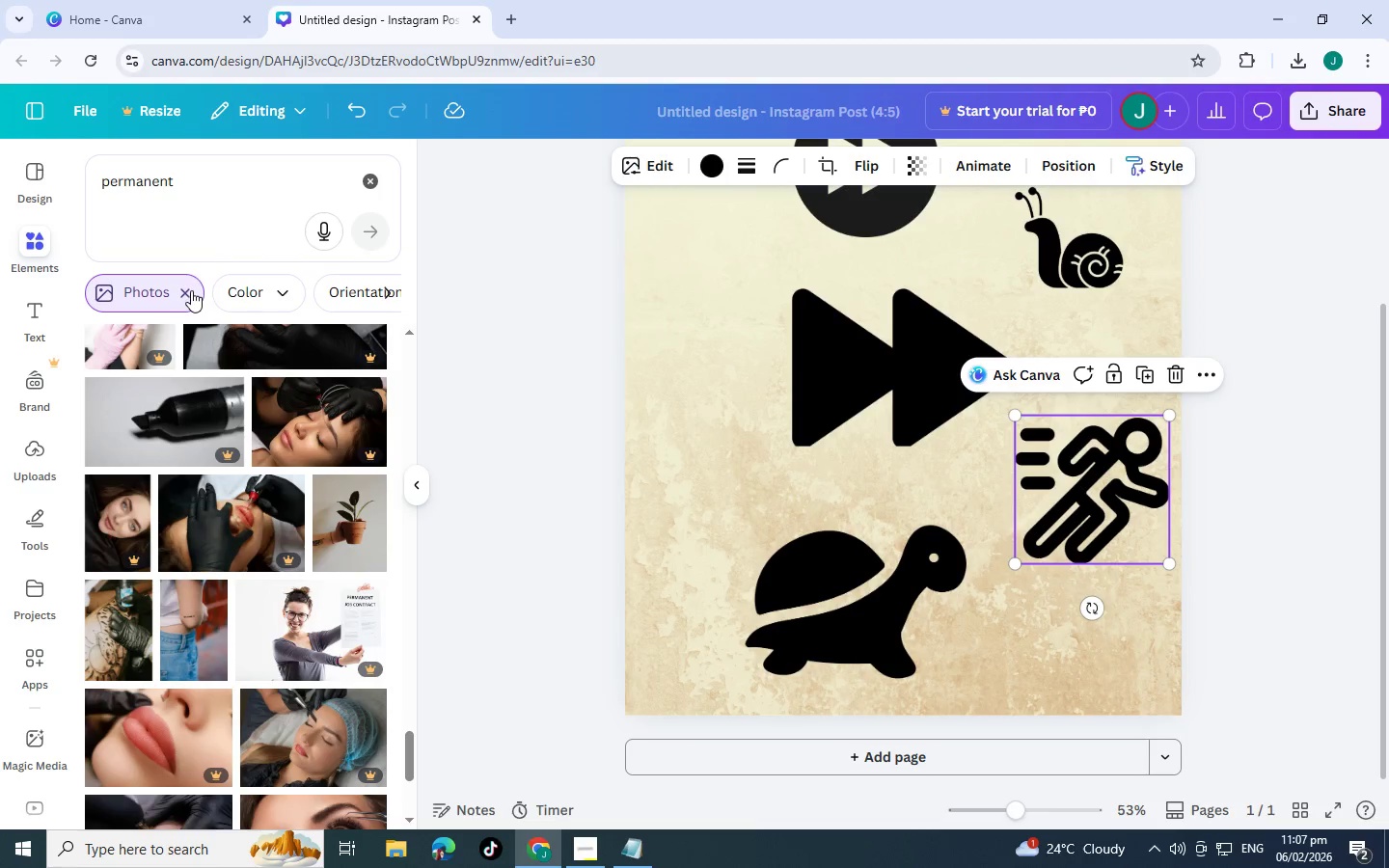 
left_click([189, 295])
 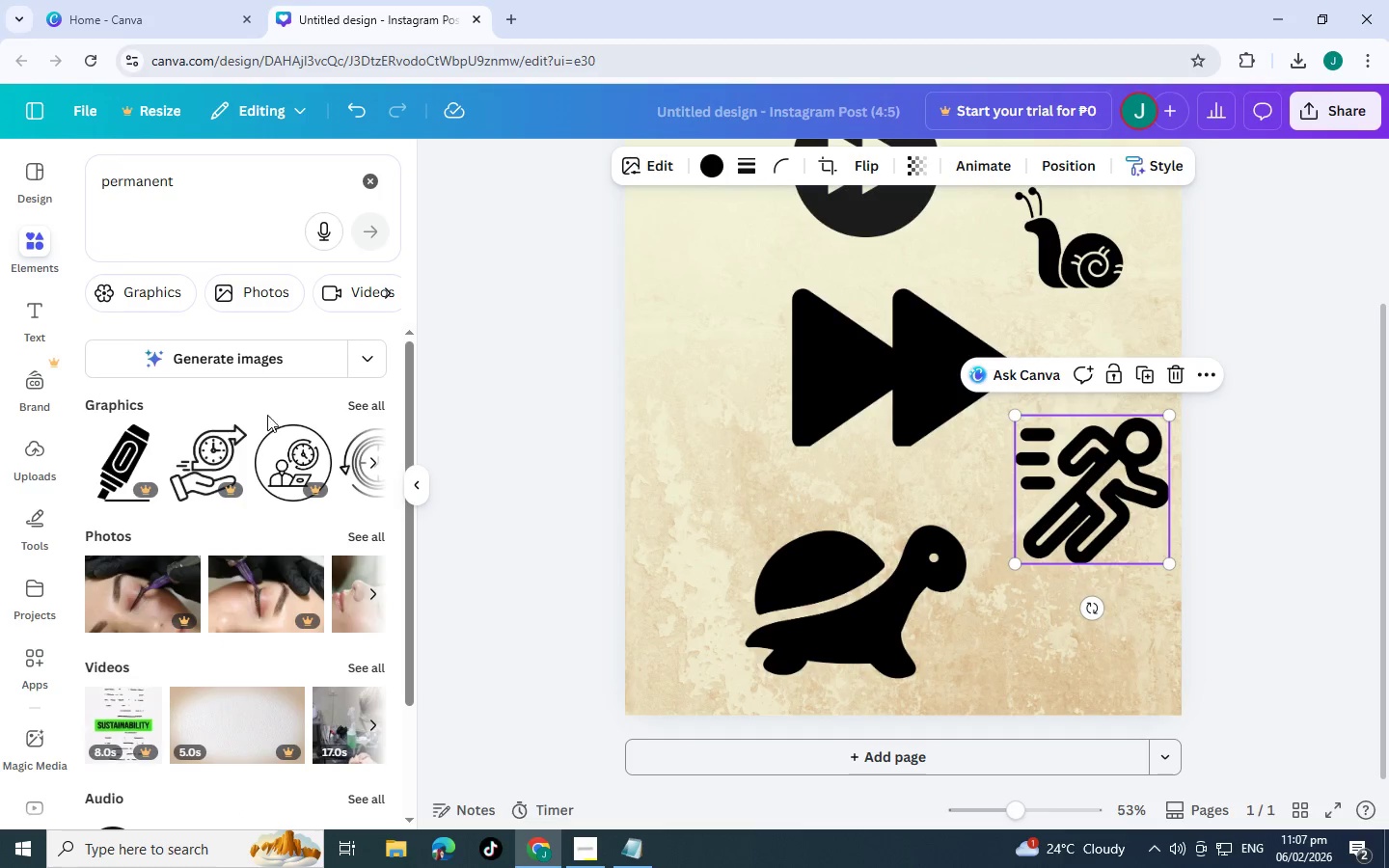 
left_click([354, 404])
 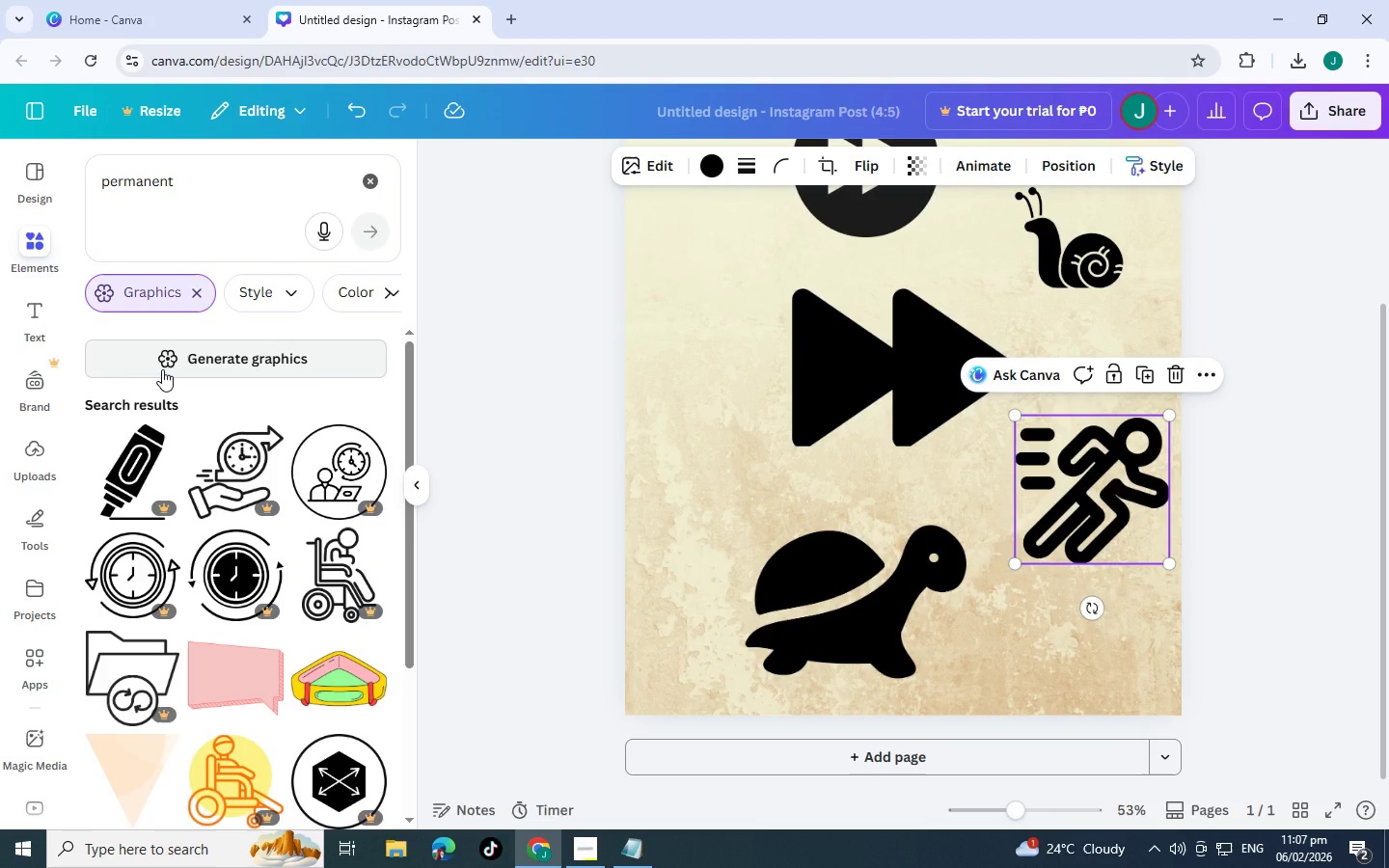 
wait(5.27)
 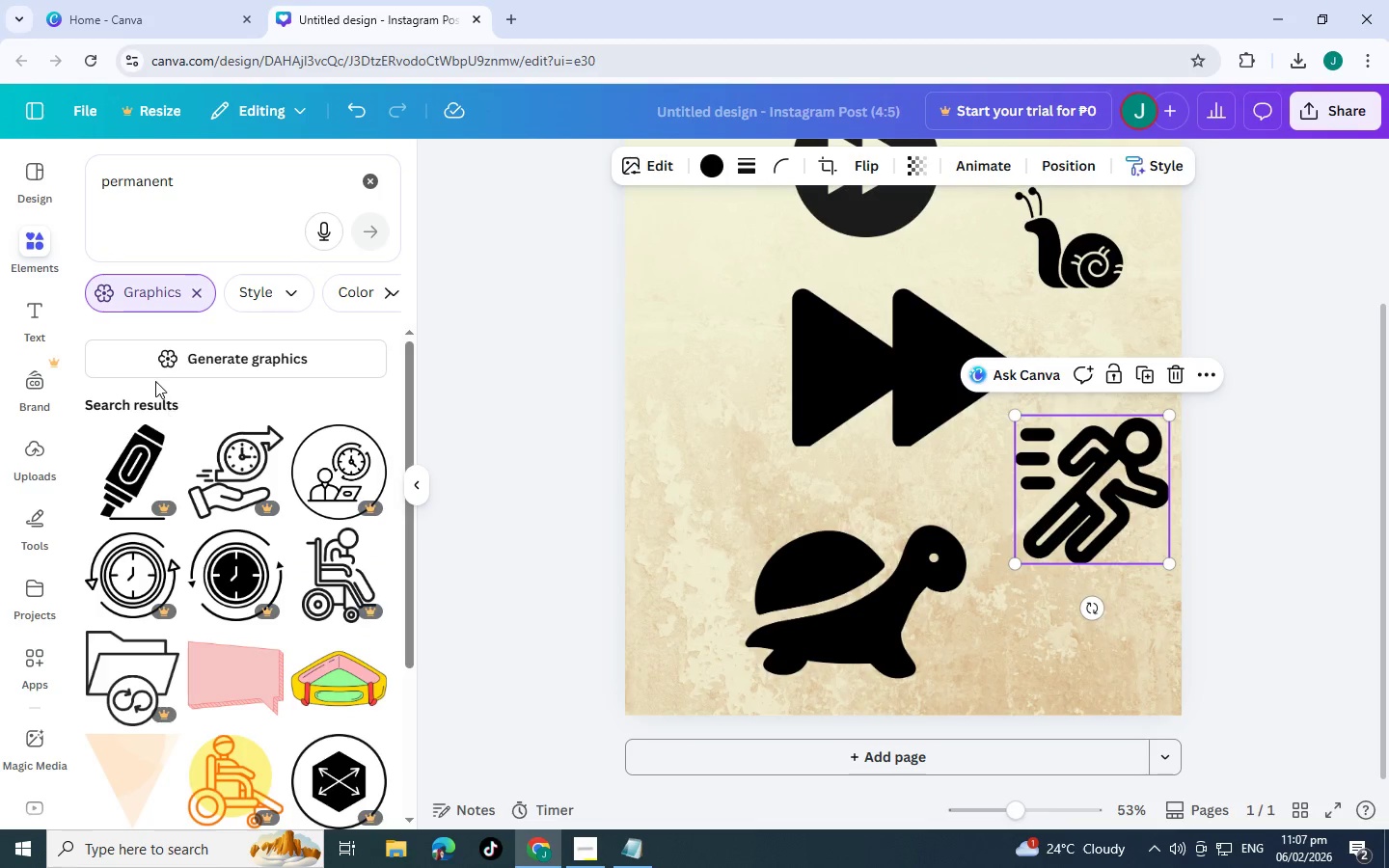 
scroll: coordinate [258, 571], scroll_direction: down, amount: 10.0
 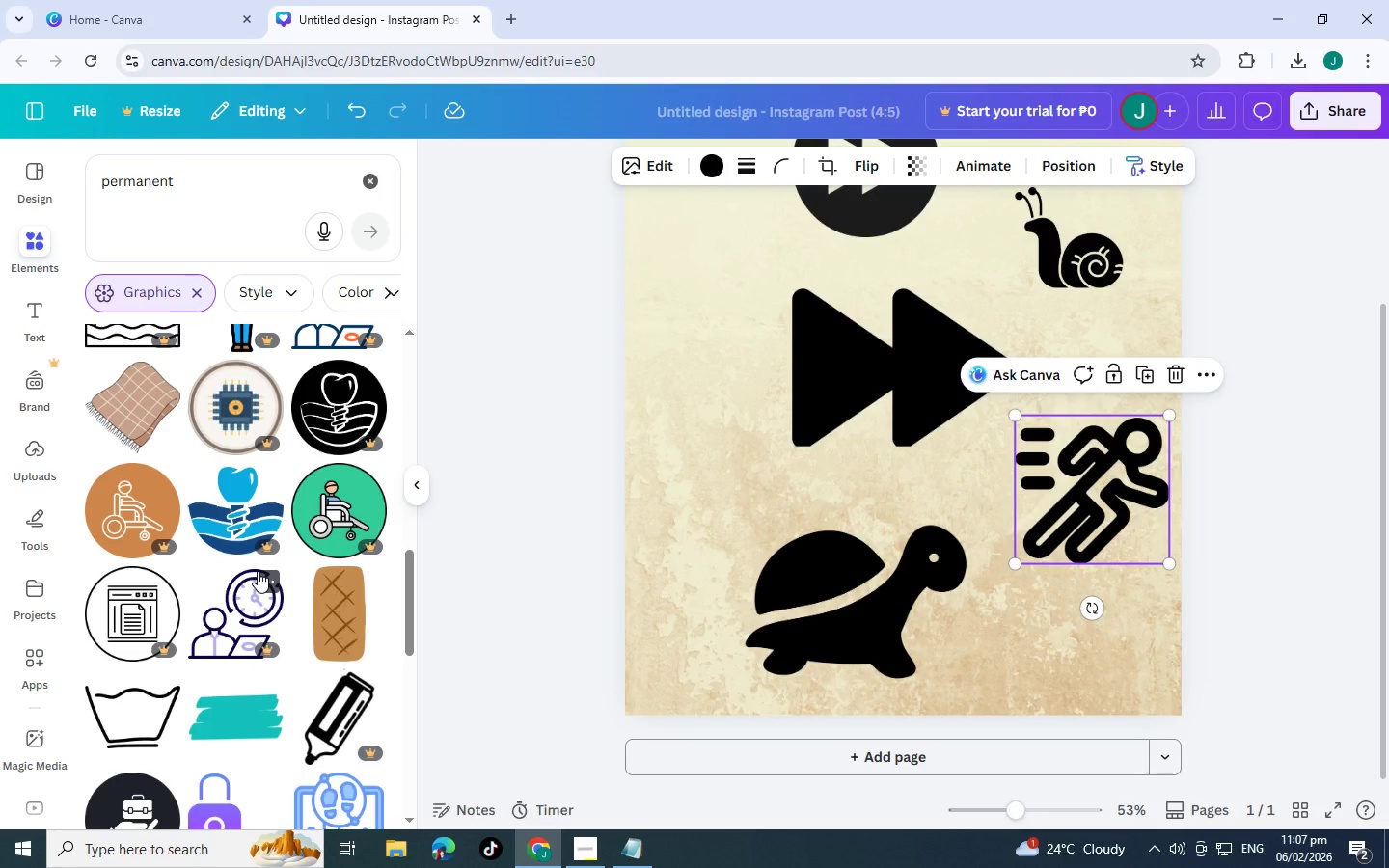 
scroll: coordinate [334, 440], scroll_direction: down, amount: 9.0
 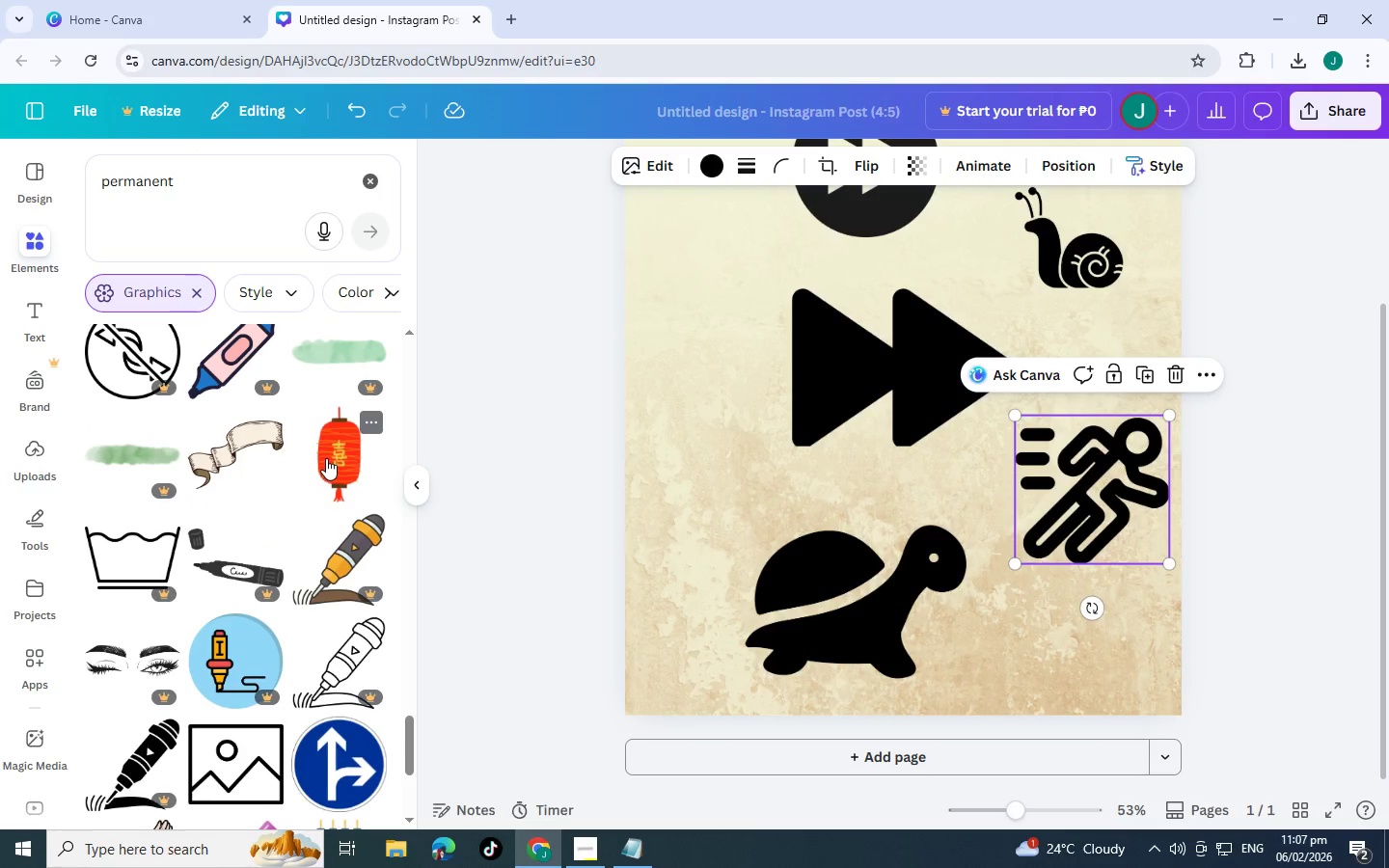 
scroll: coordinate [330, 430], scroll_direction: down, amount: 8.0
 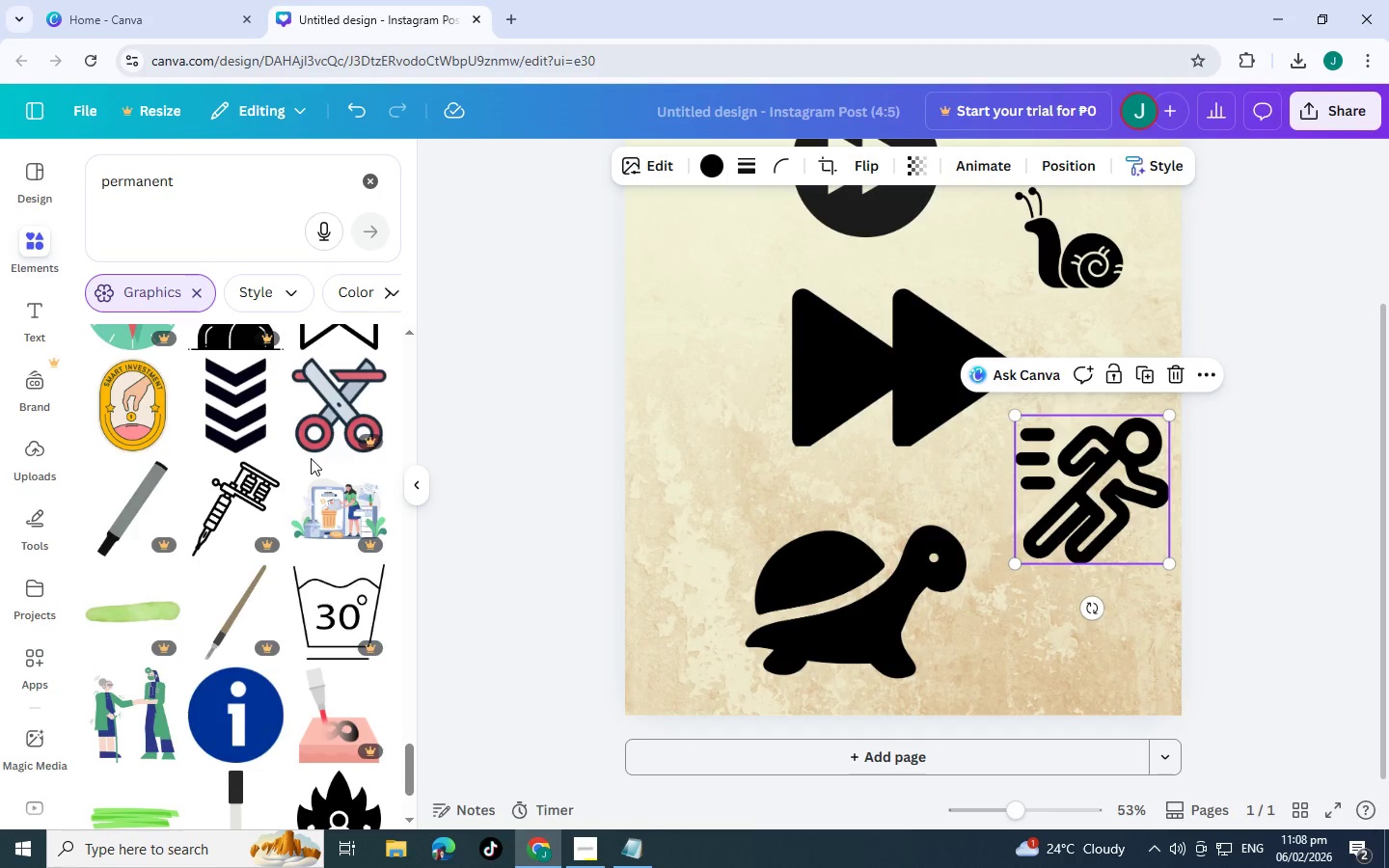 
key(Alt+AltLeft)
 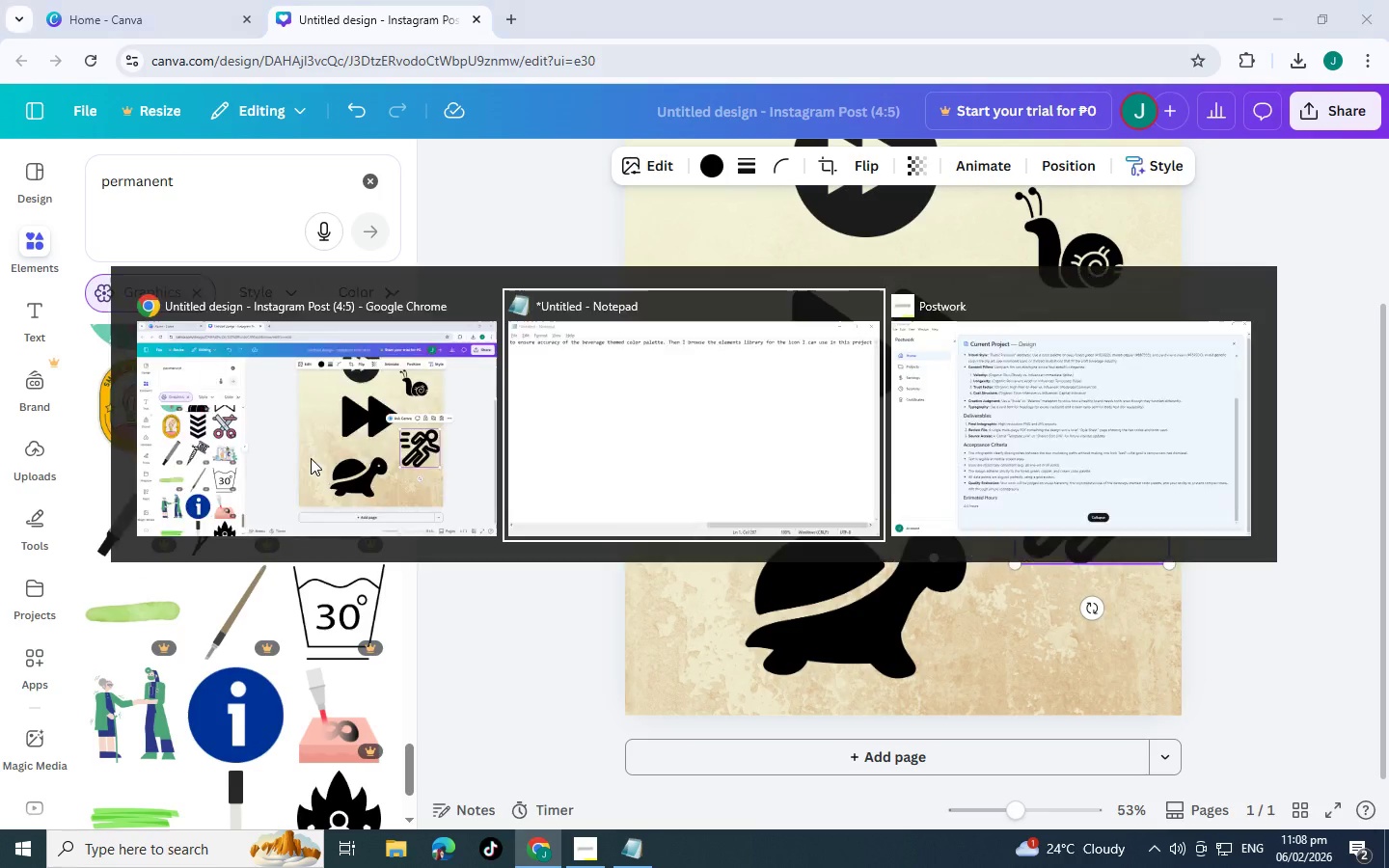 
key(Alt+Tab)
 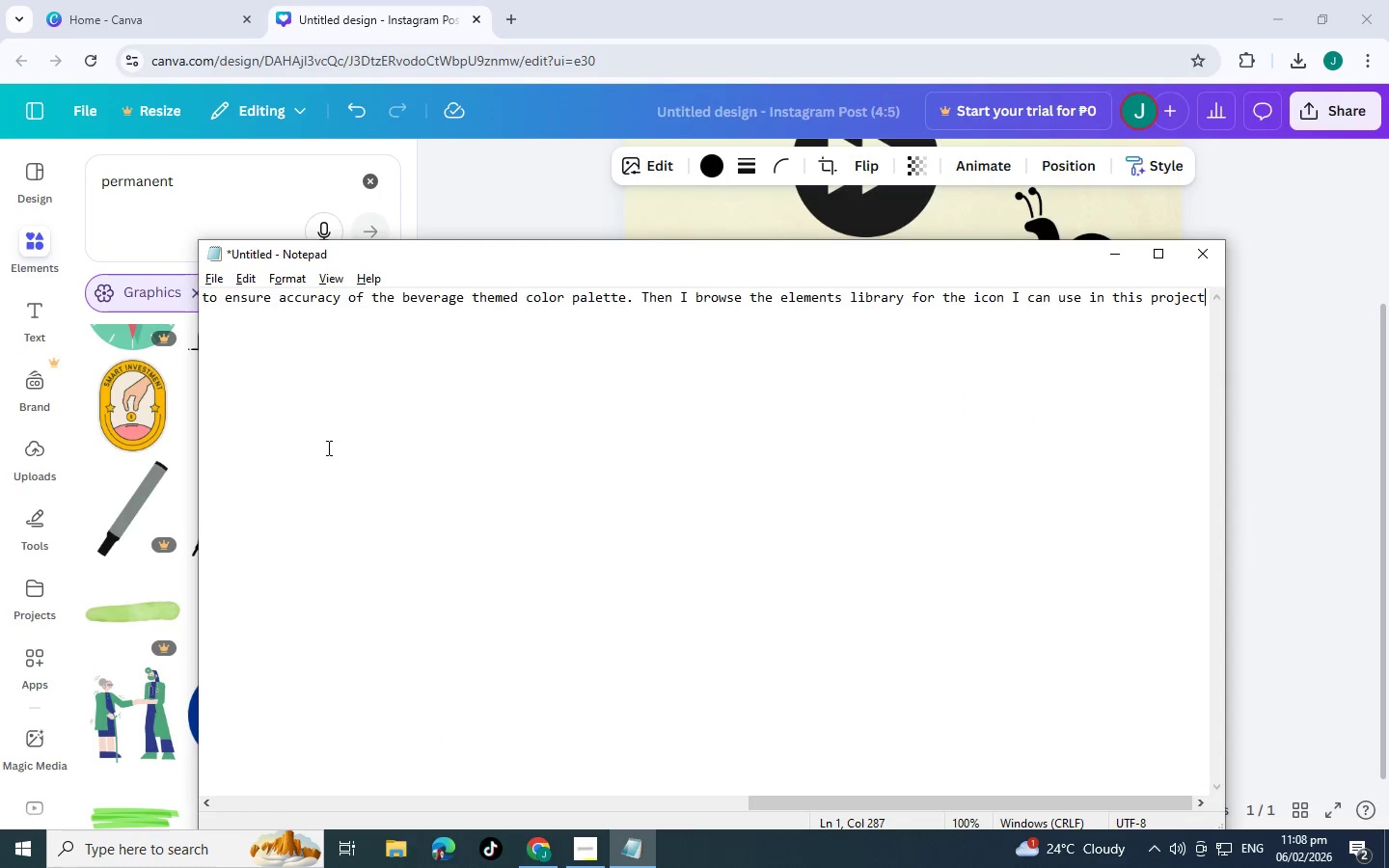 
key(Alt+Tab)
 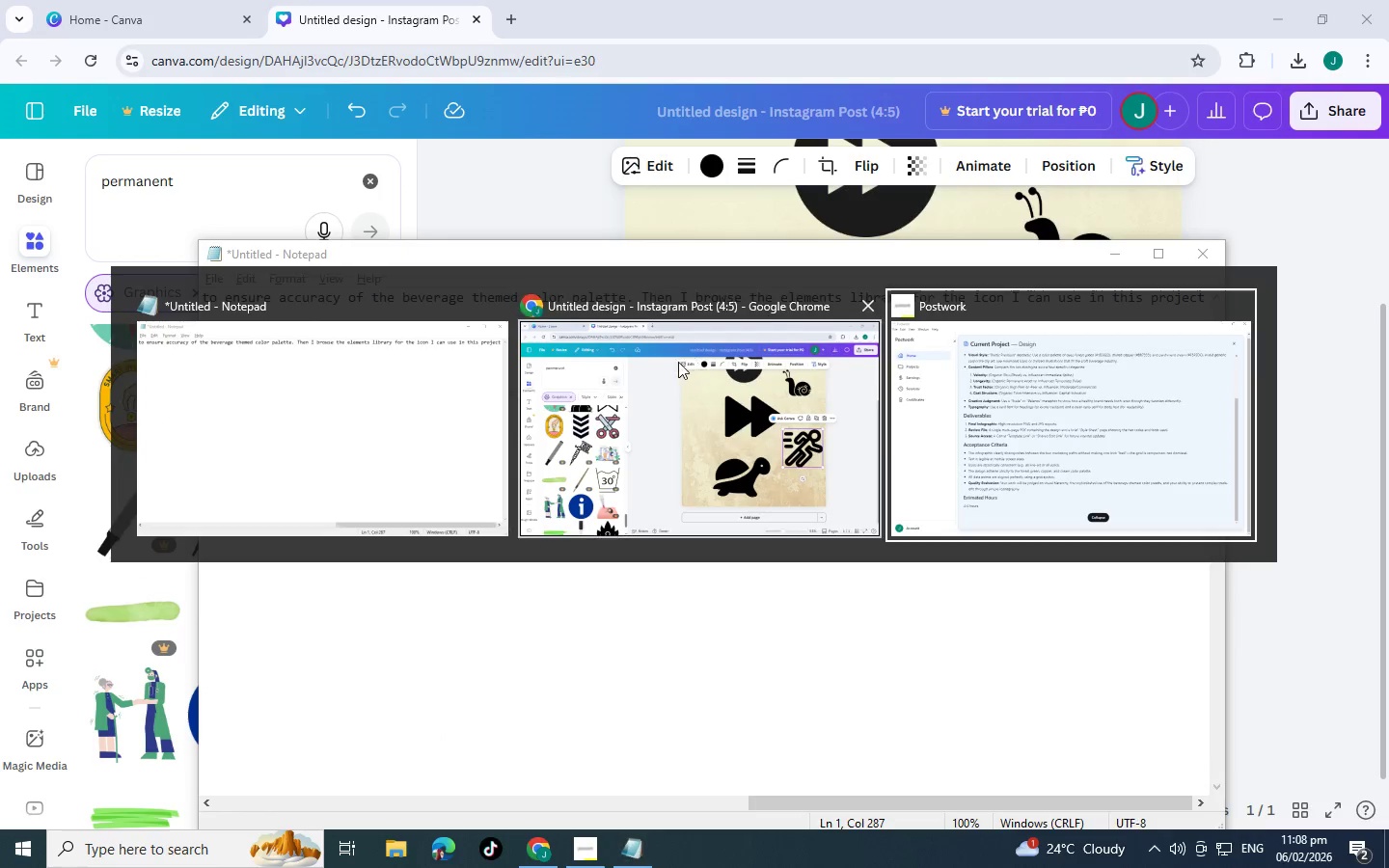 
key(Alt+Tab)